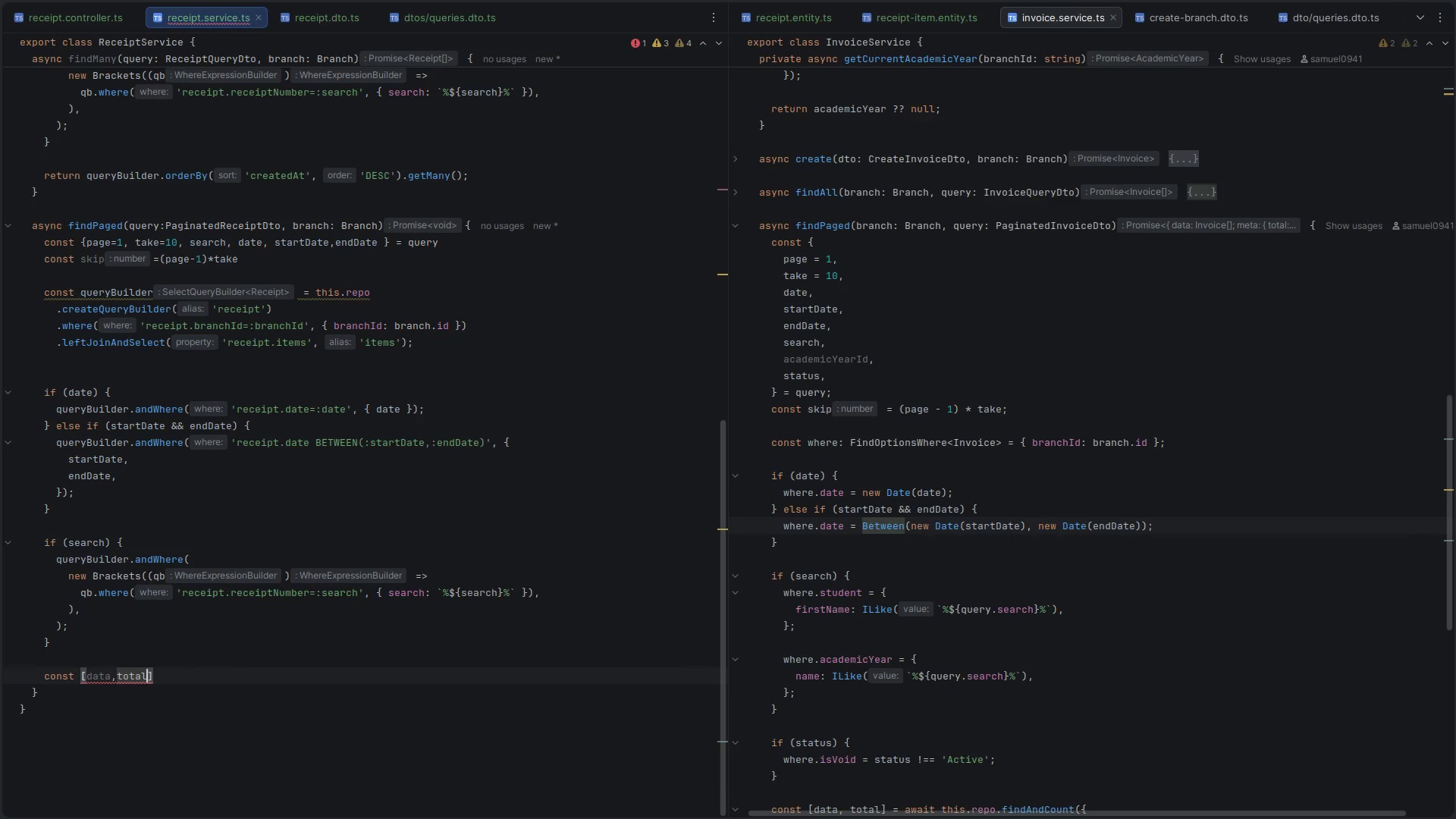 
key(ArrowRight)
 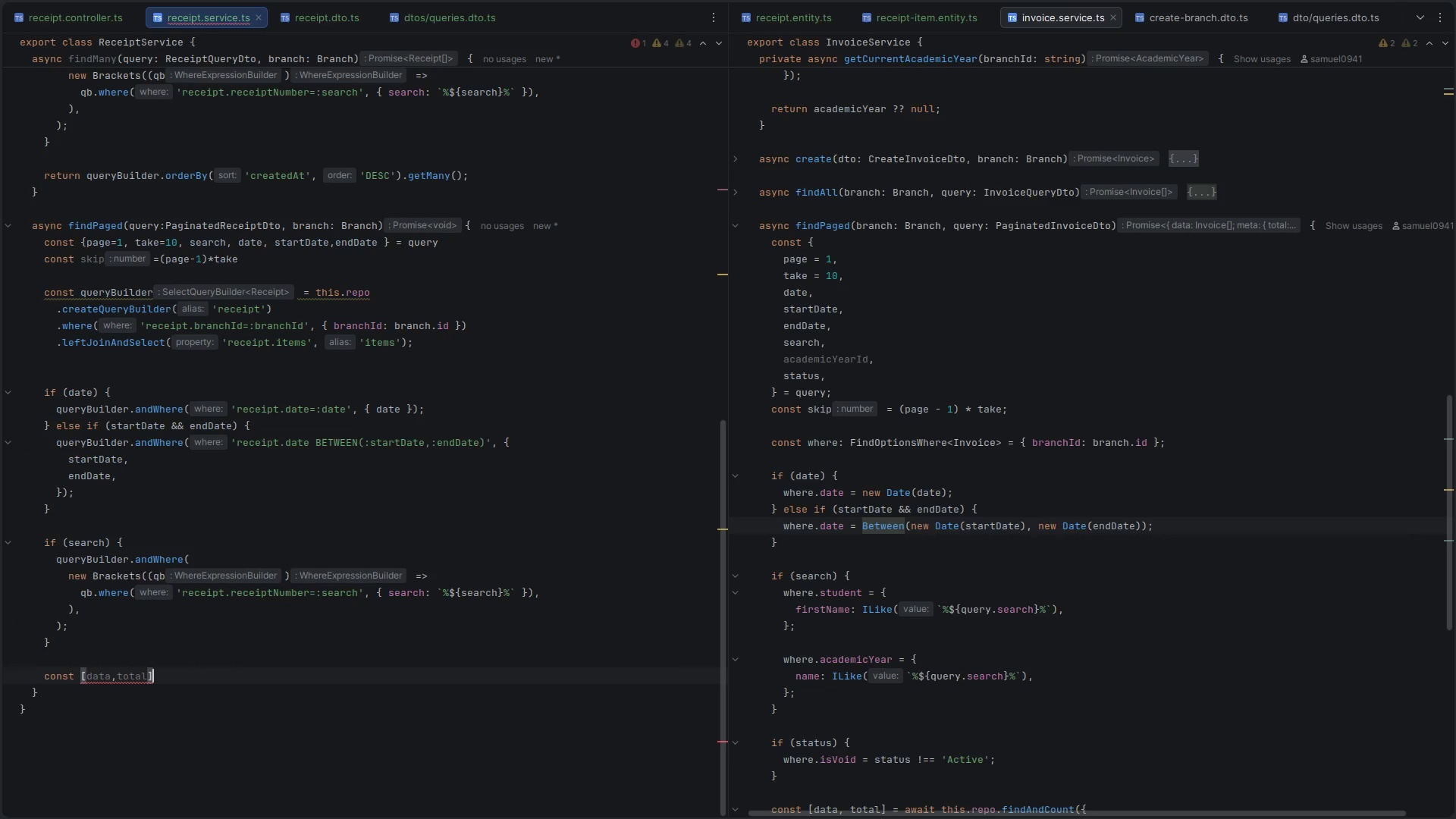 
type(  = await que)
 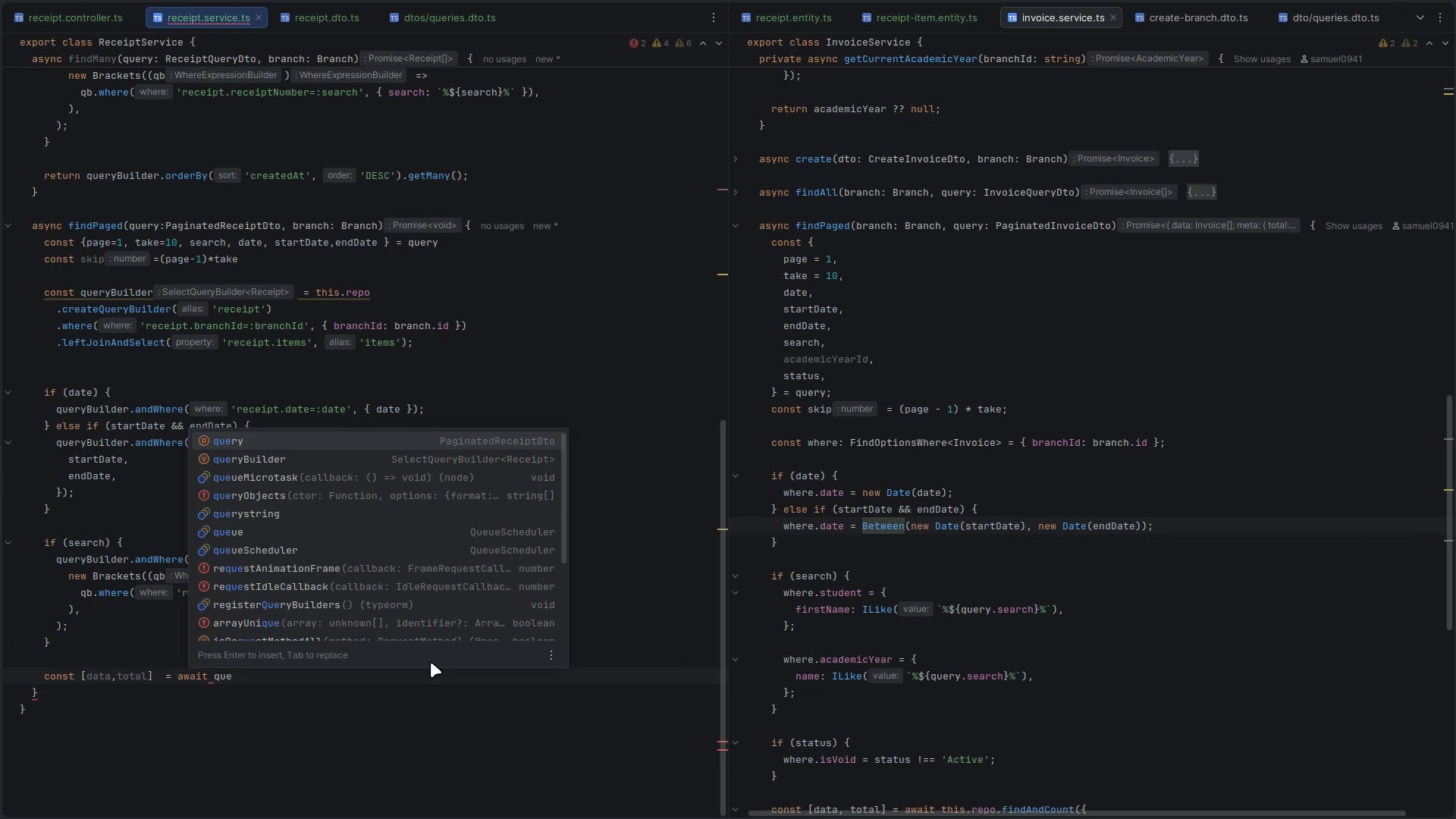 
key(ArrowDown)
 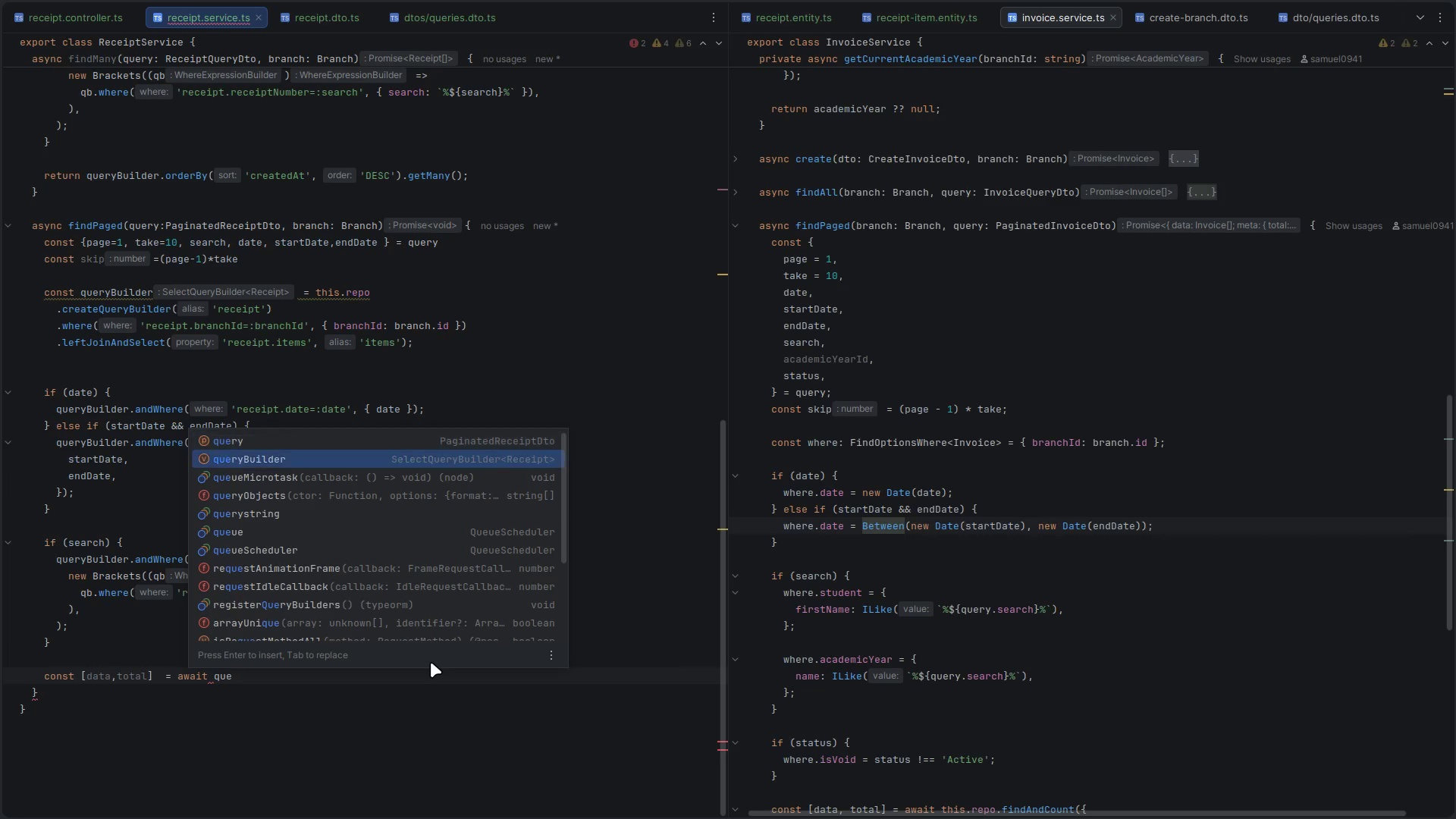 
key(Enter)
 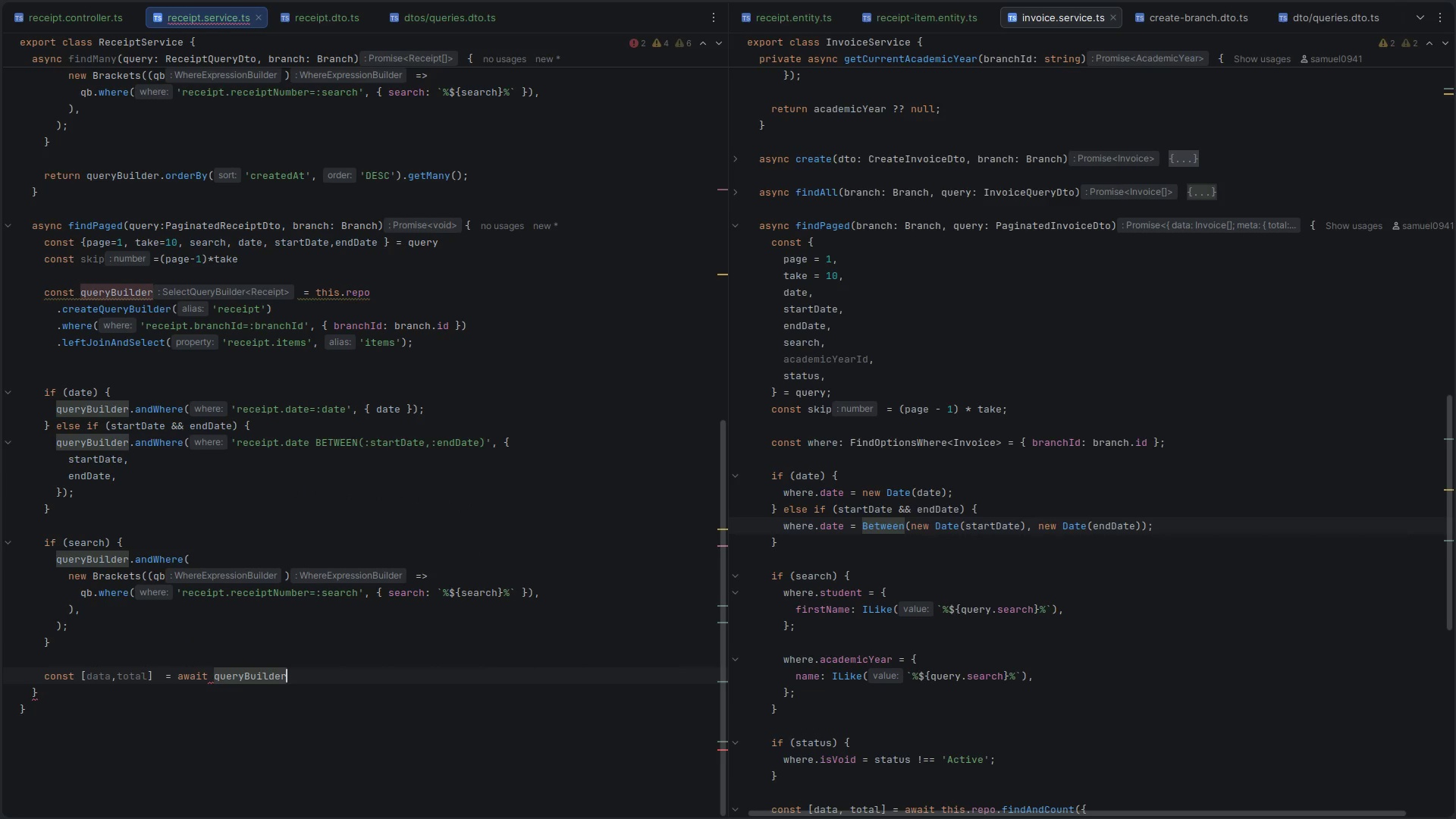 
key(Period)
 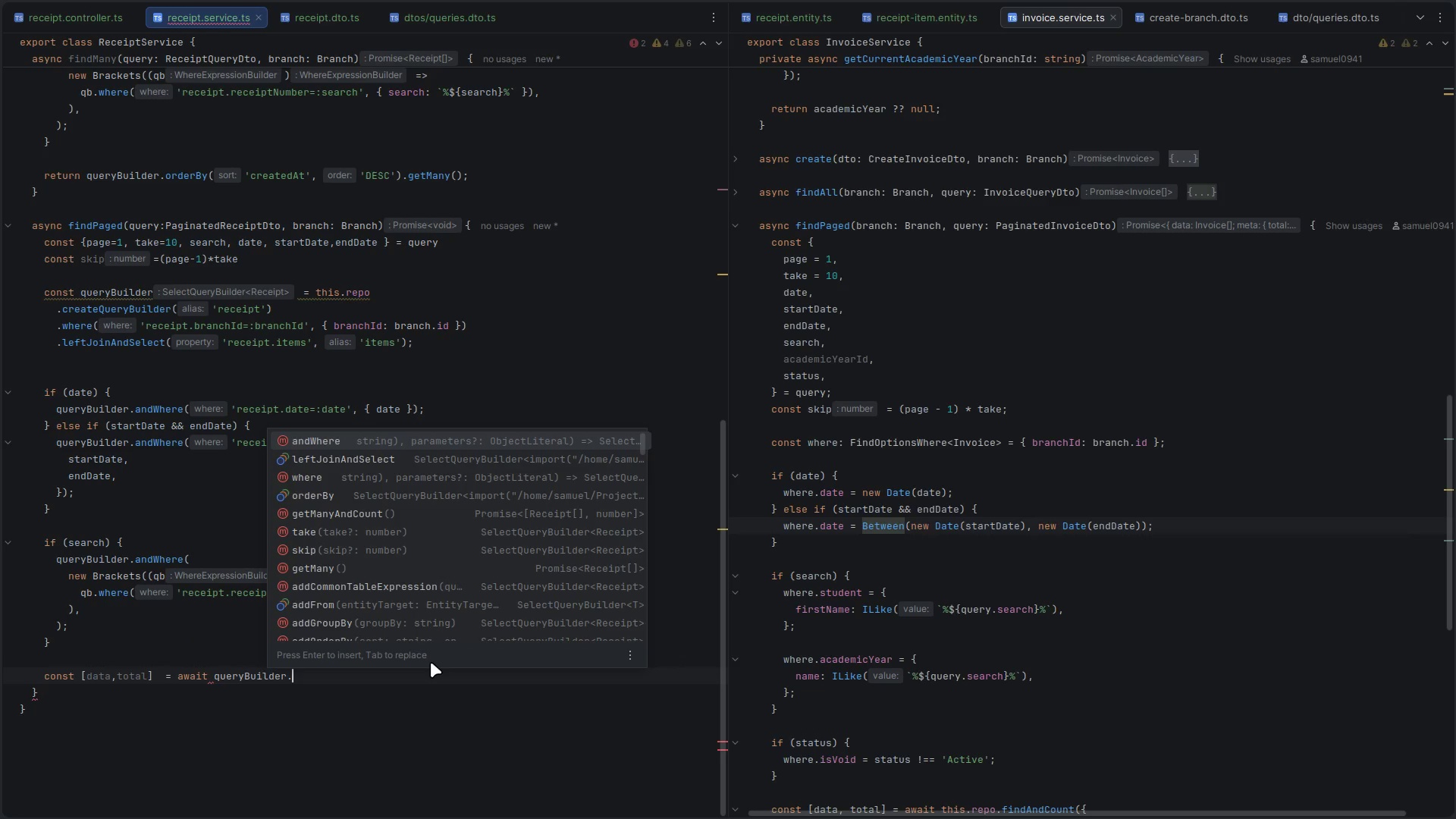 
key(O)
 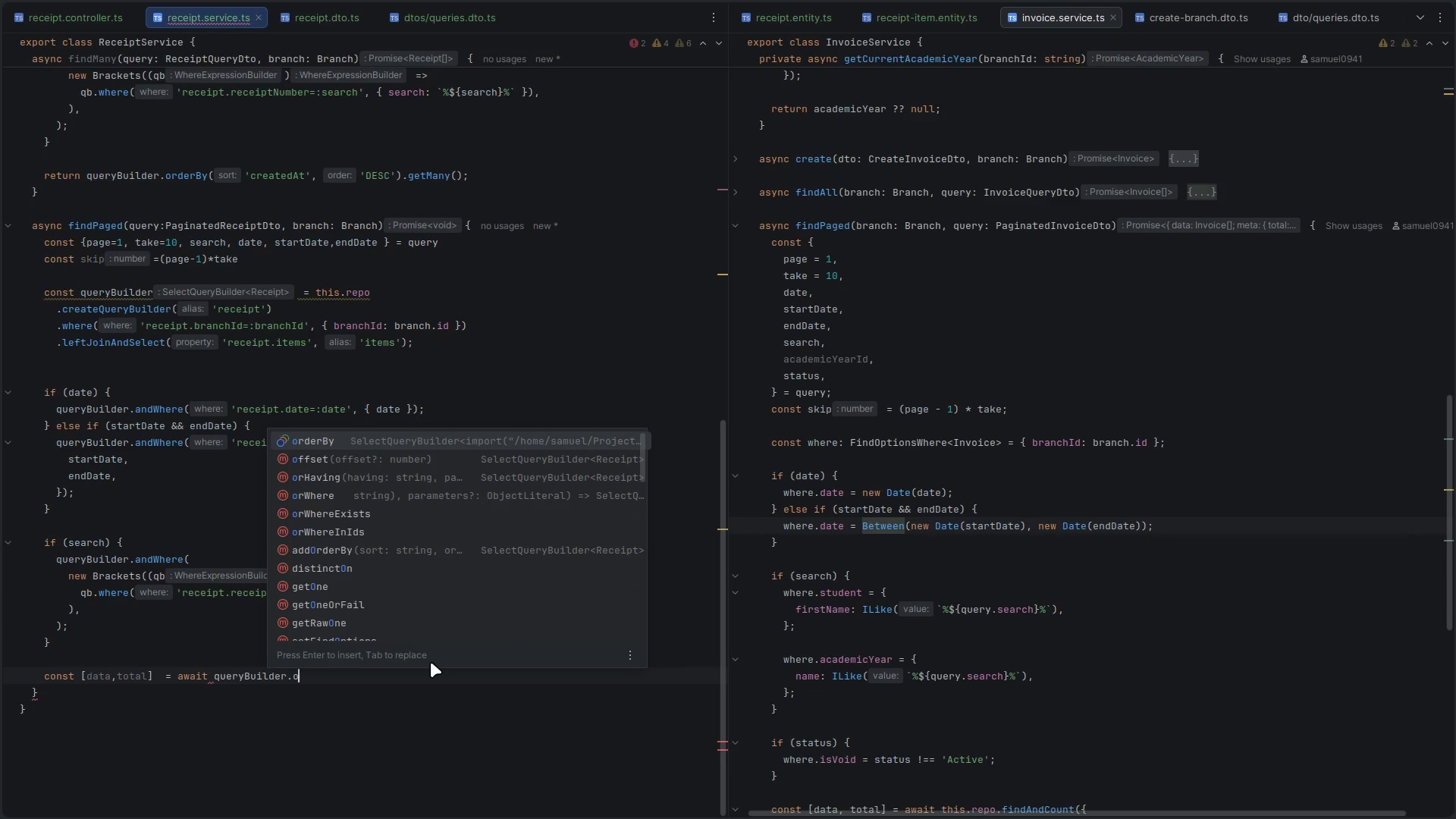 
key(Enter)
 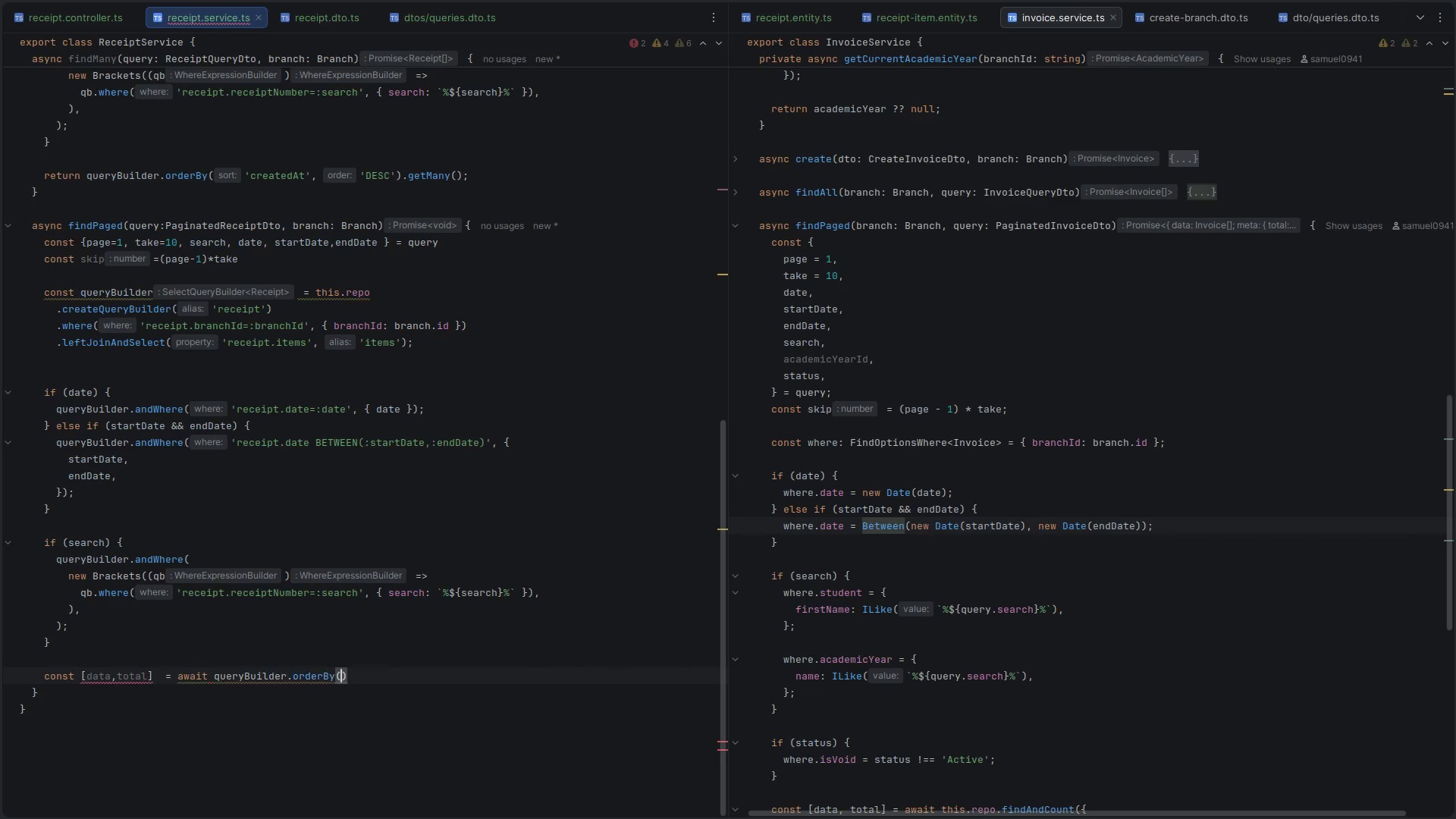 
type('receipt.createdAt)
 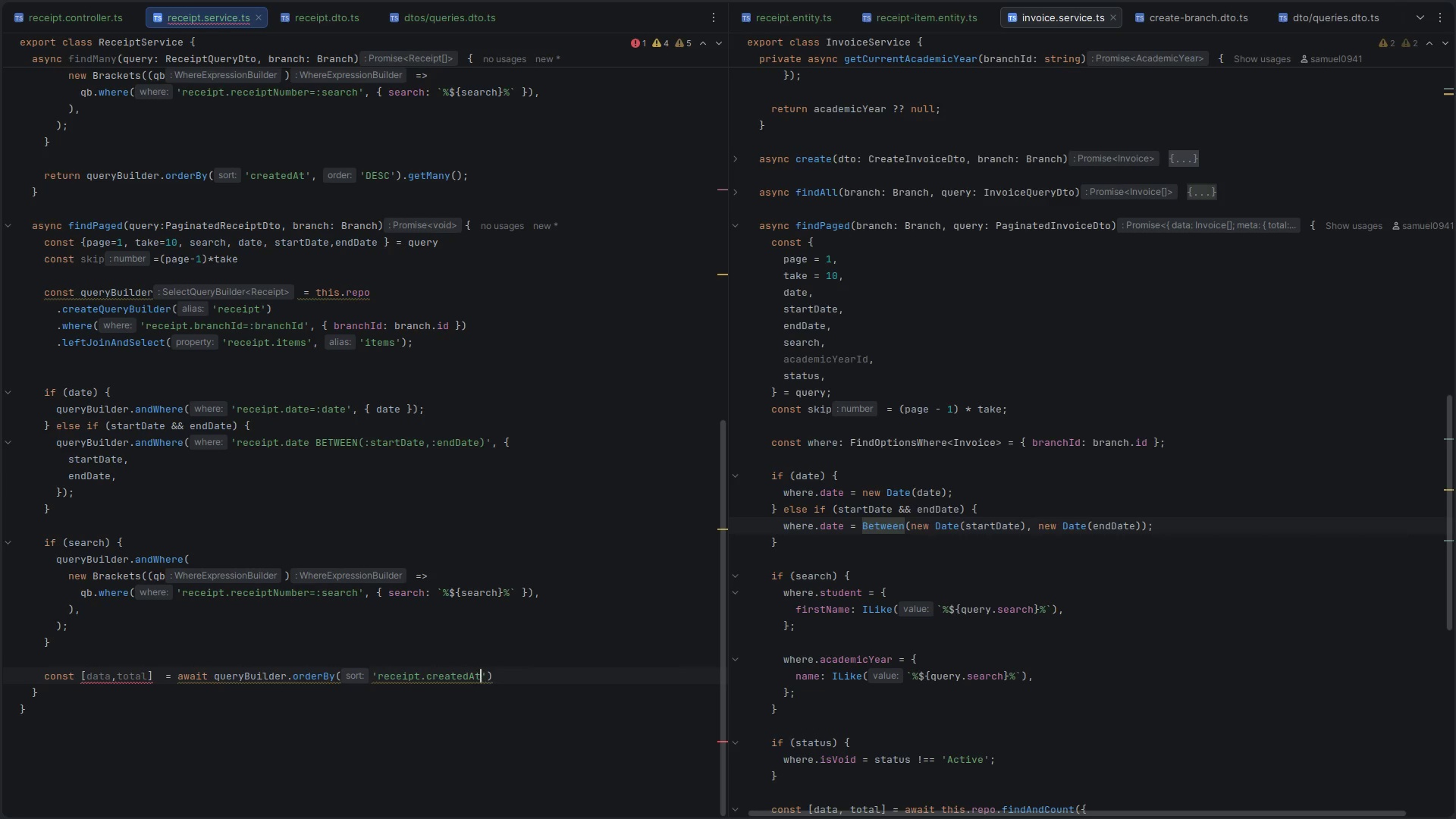 
 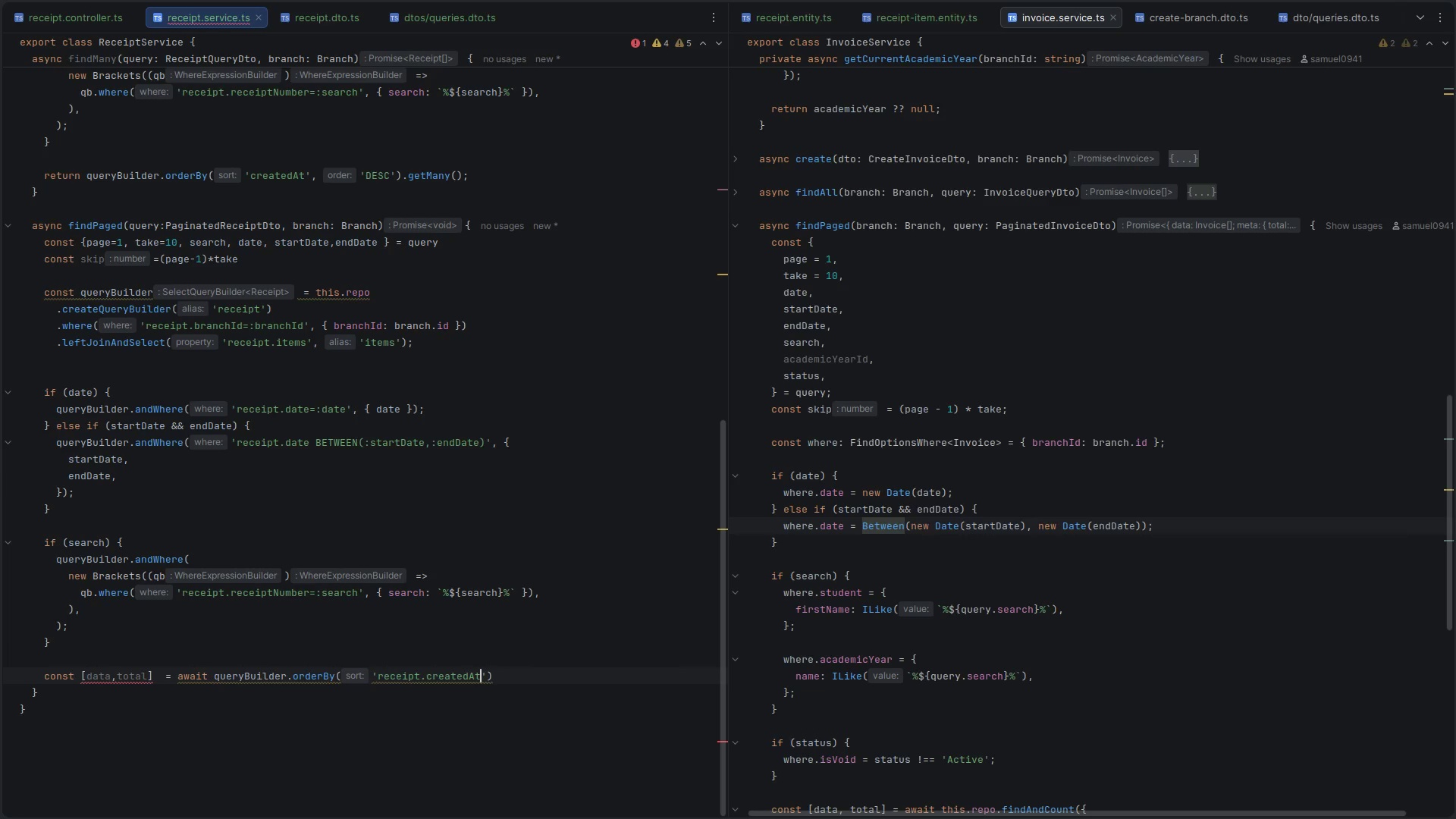 
key(ArrowRight)
 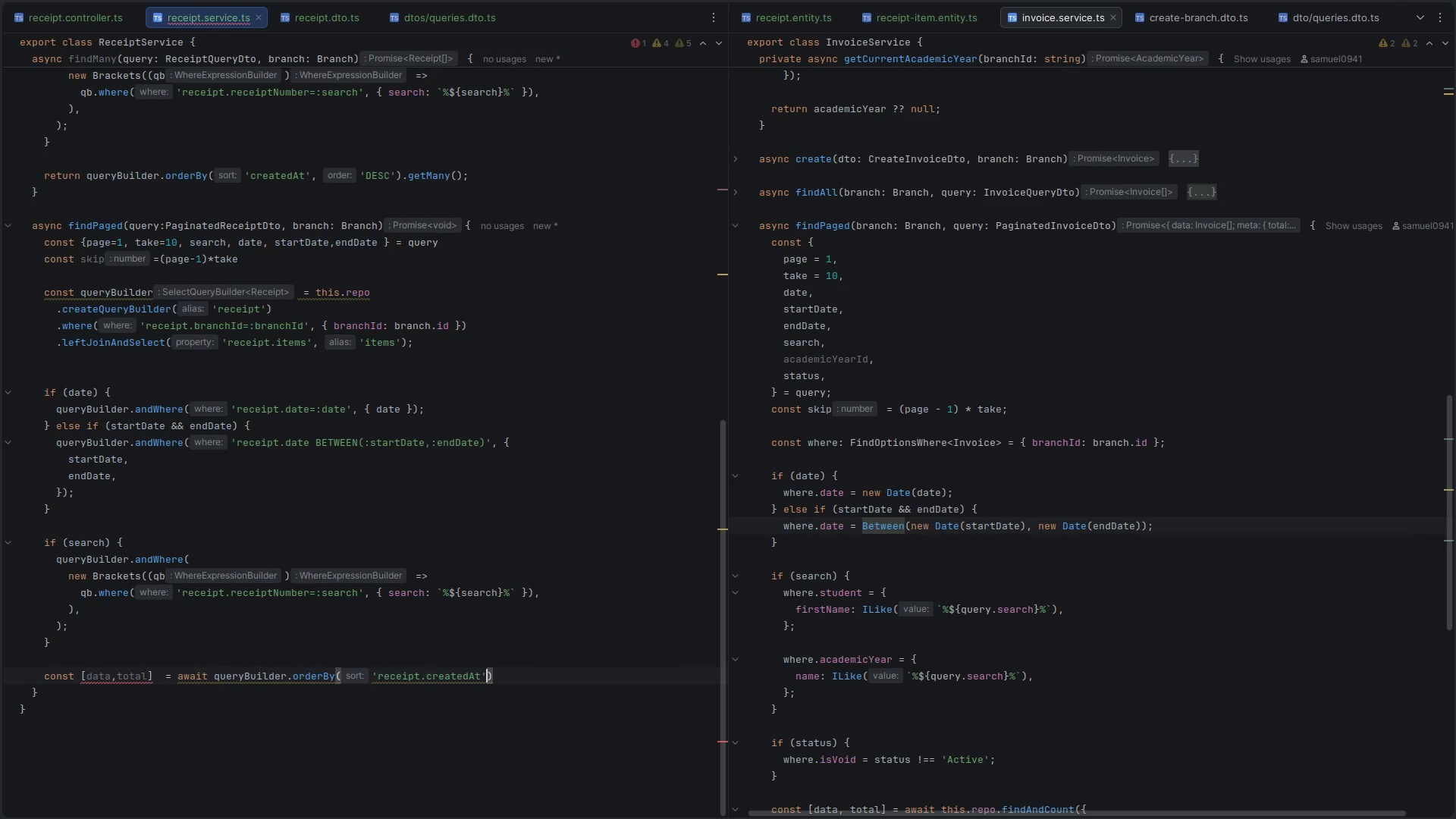 
key(Comma)
 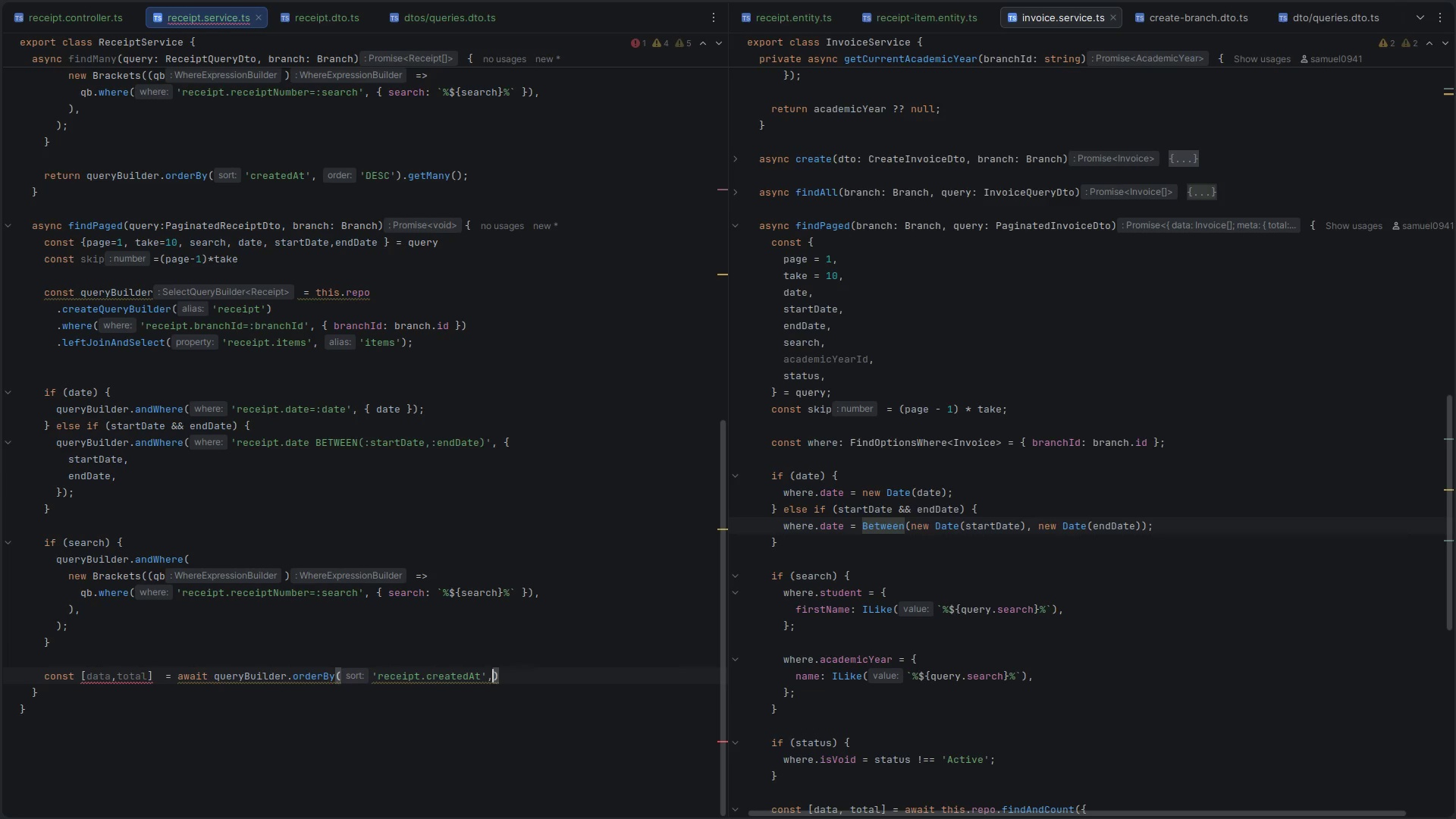 
key(Quote)
 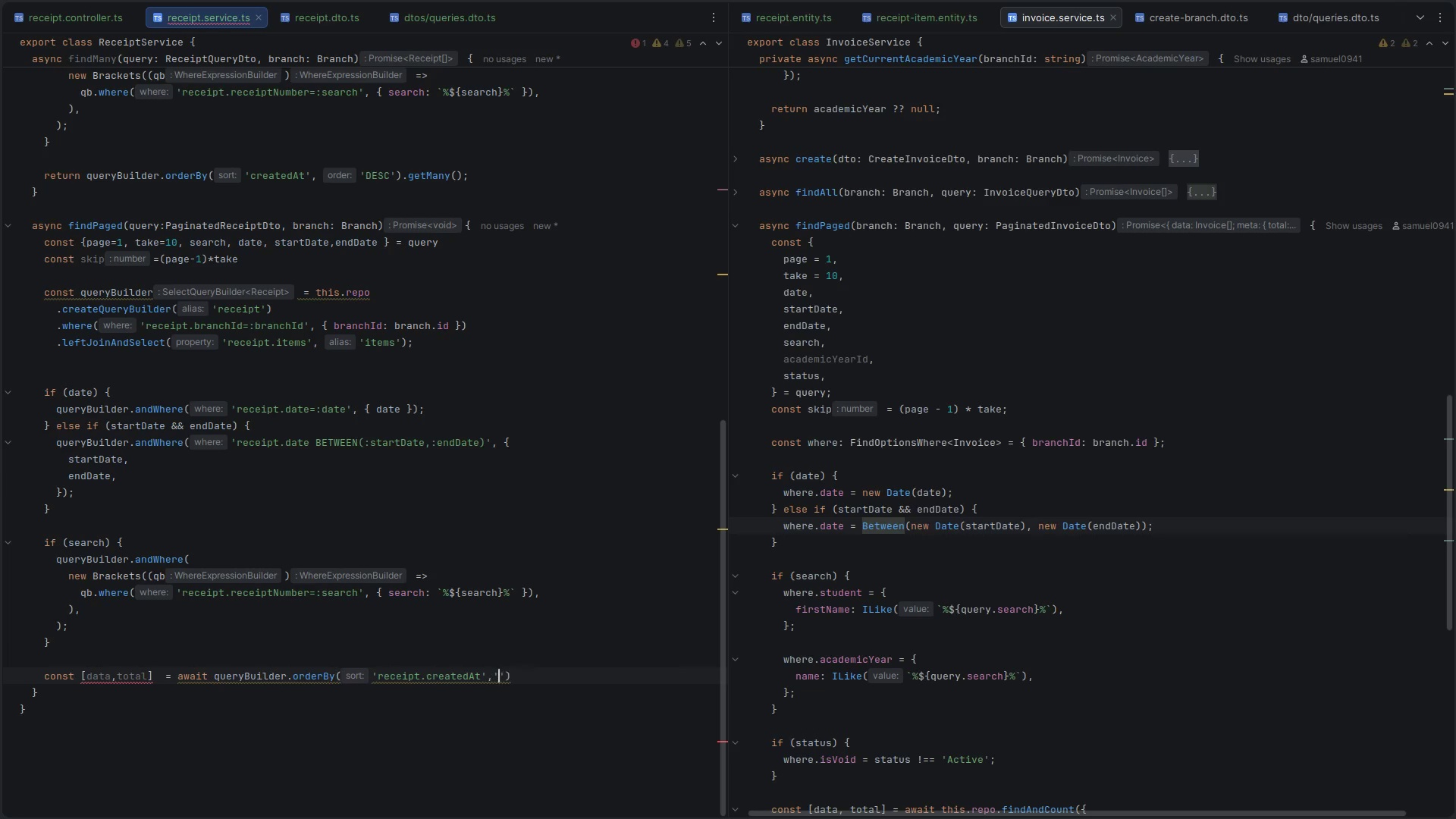 
key(D)
 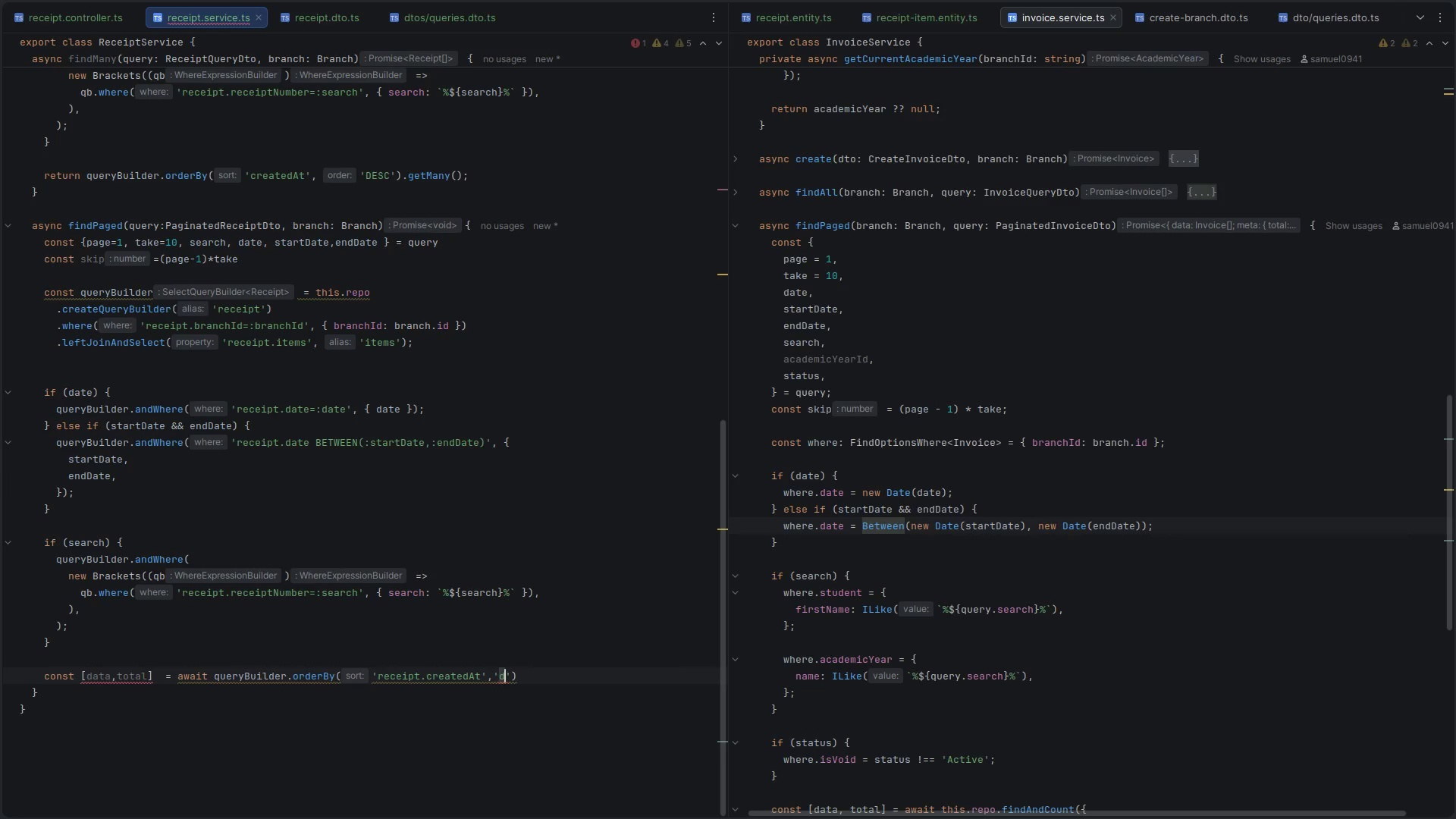 
key(Backspace)
 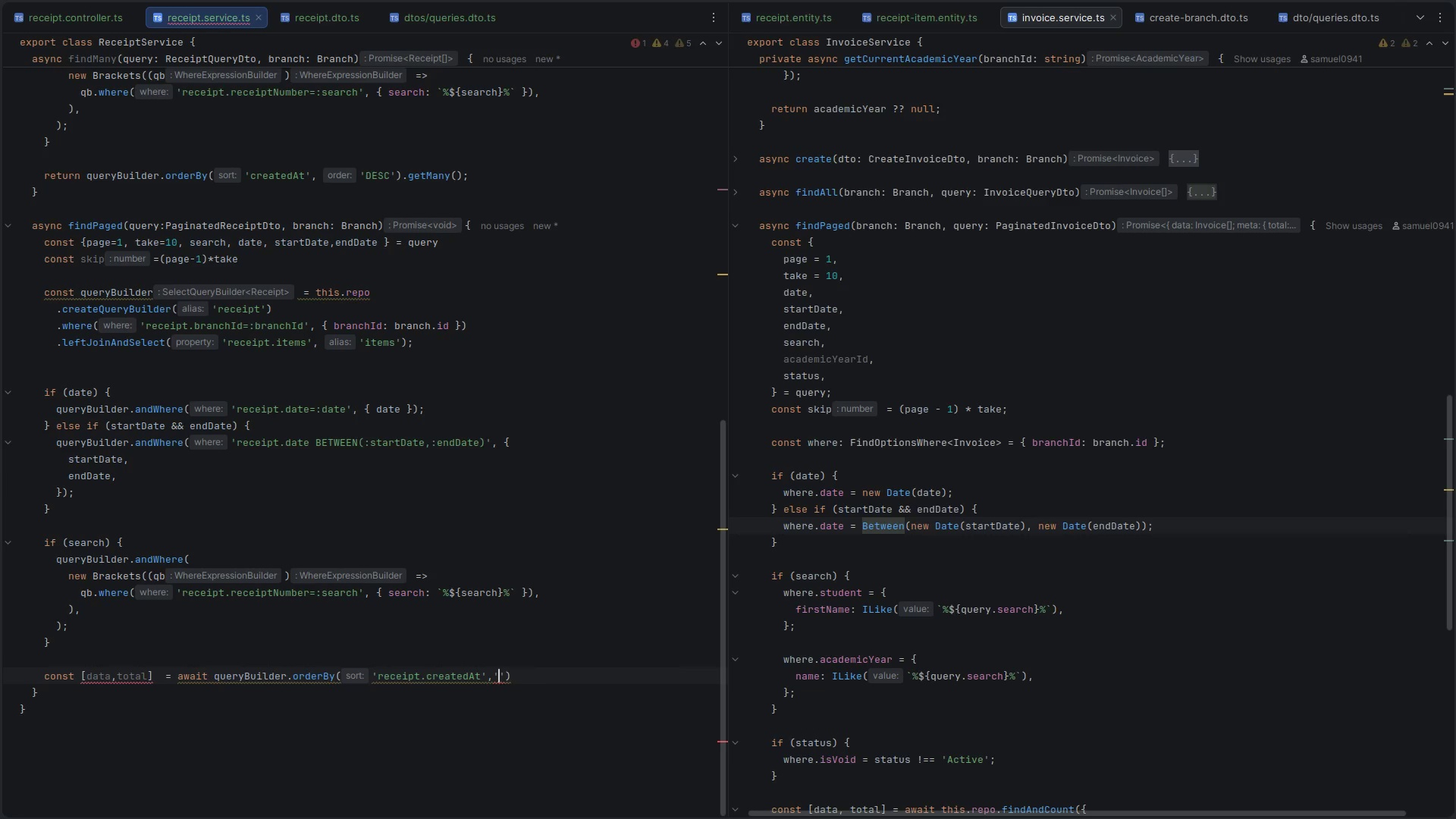 
key(Control+ControlLeft)
 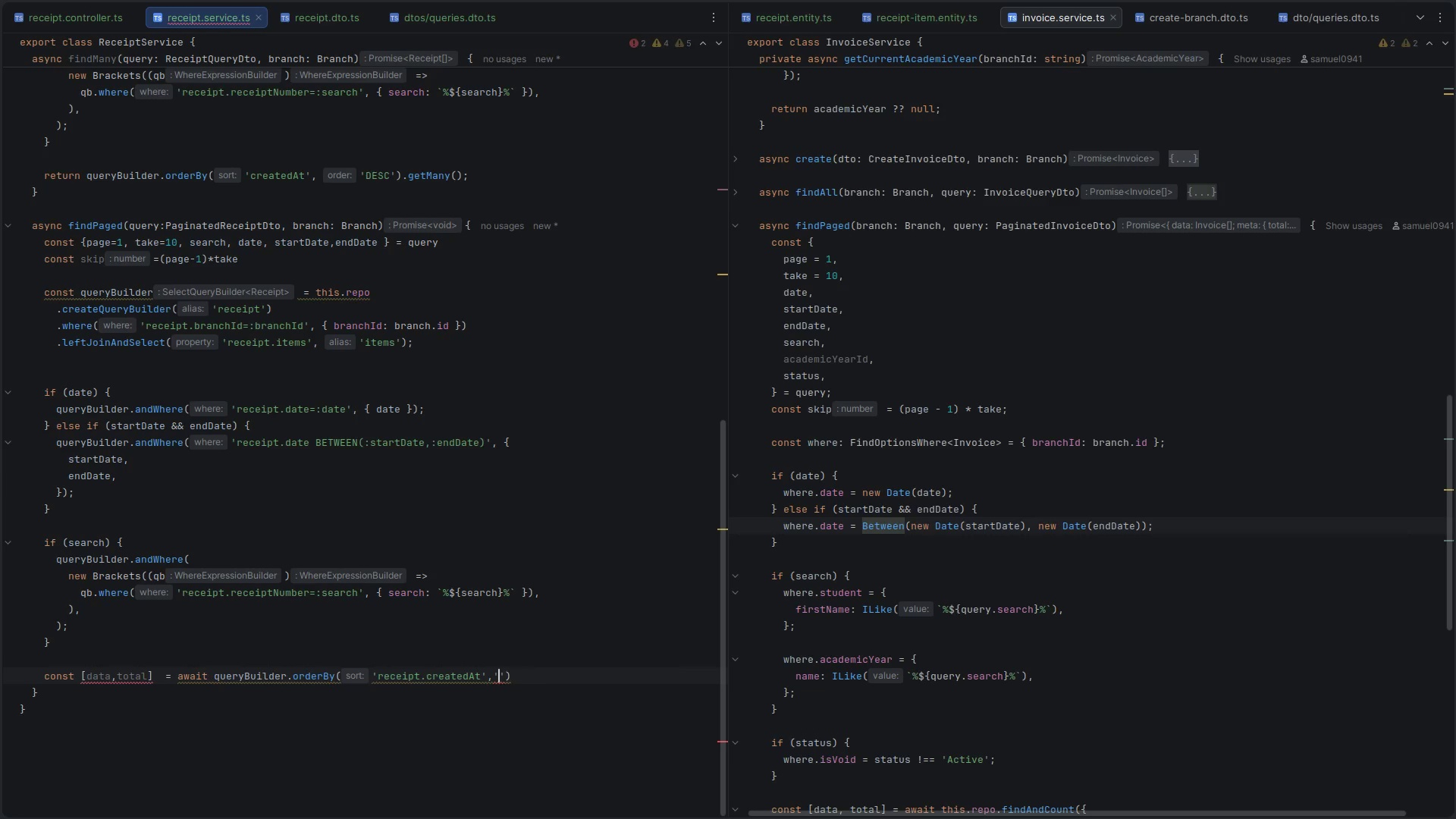 
key(Control+Space)
 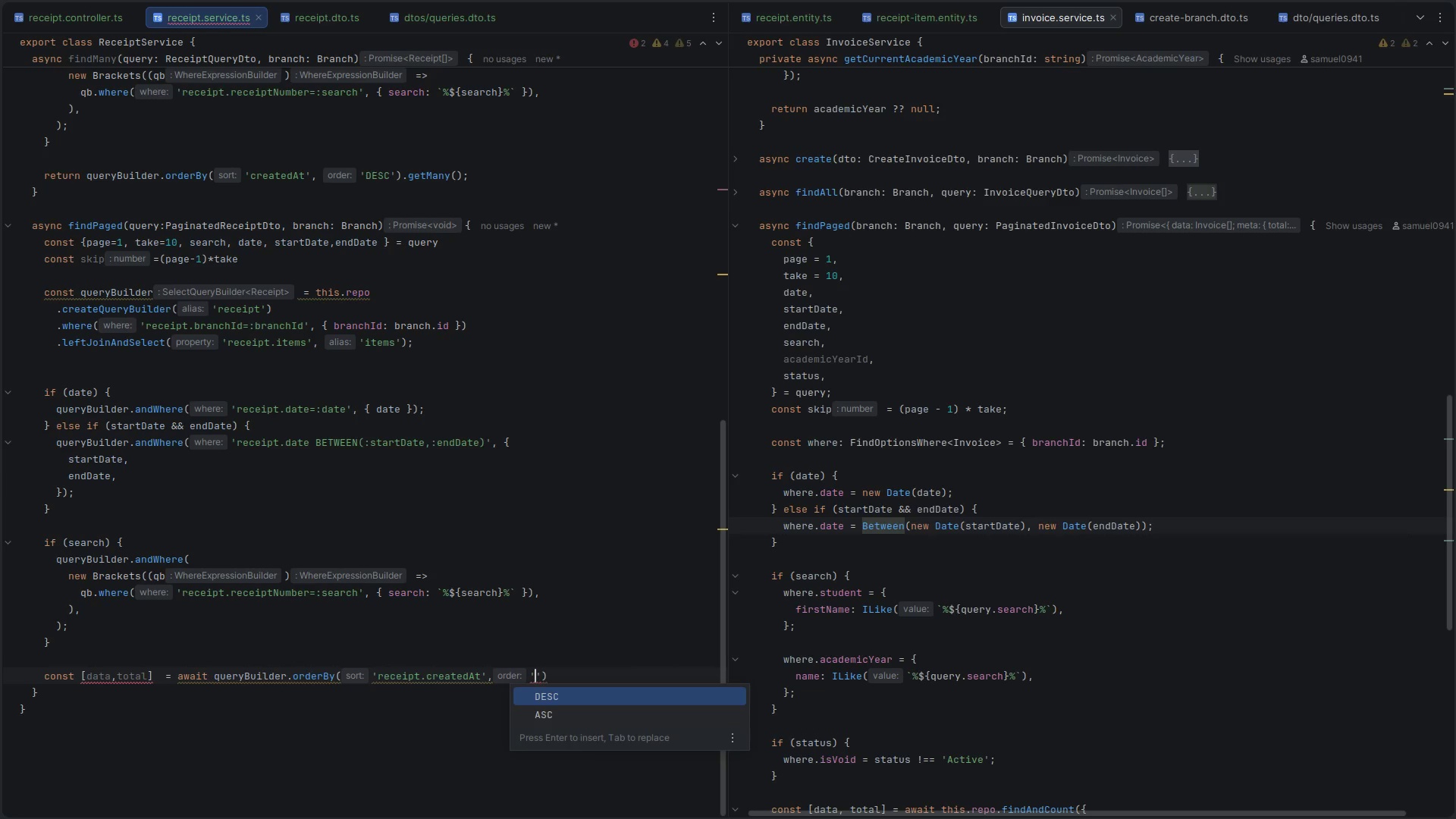 
key(Enter)
 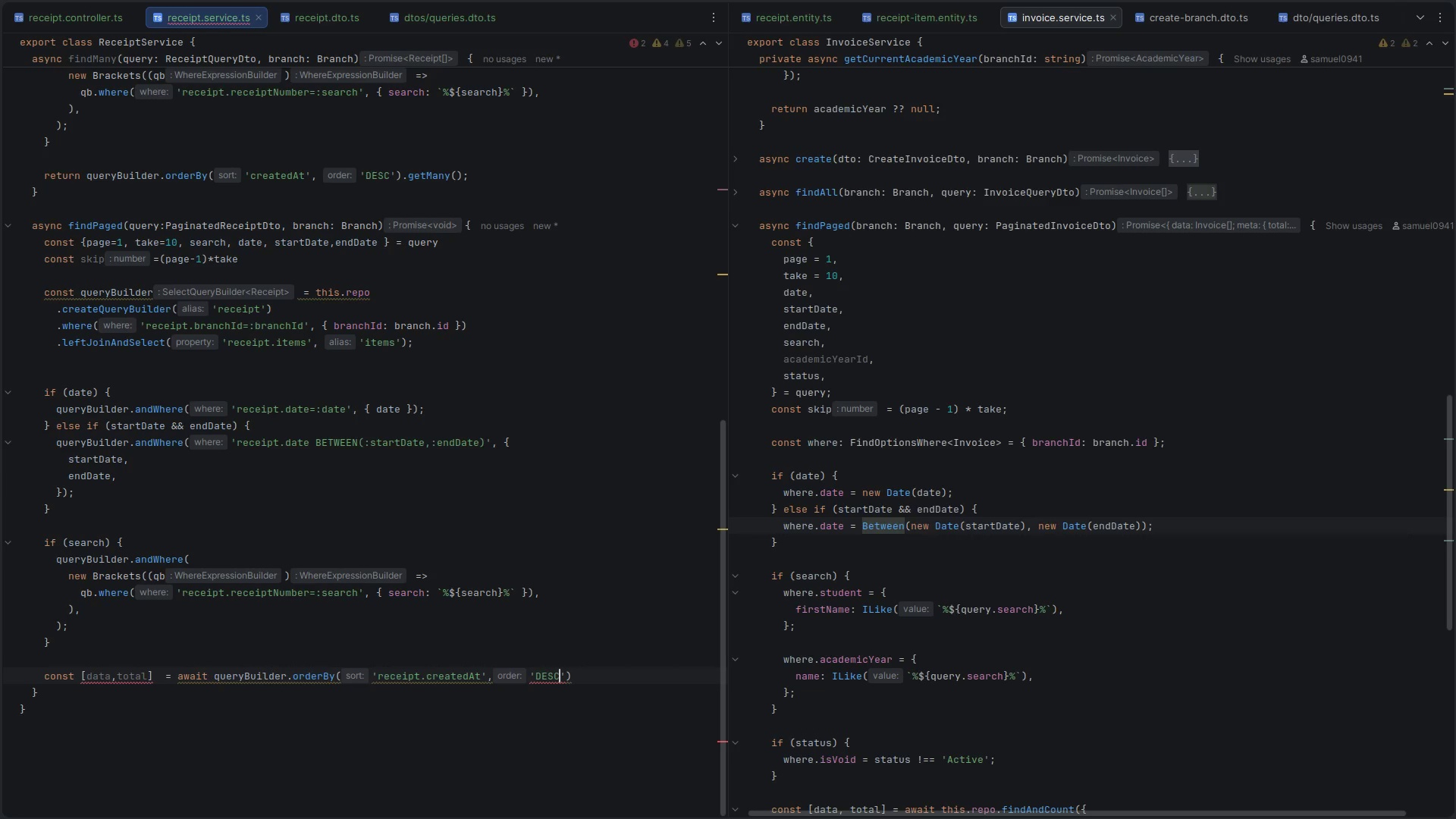 
key(ArrowRight)
 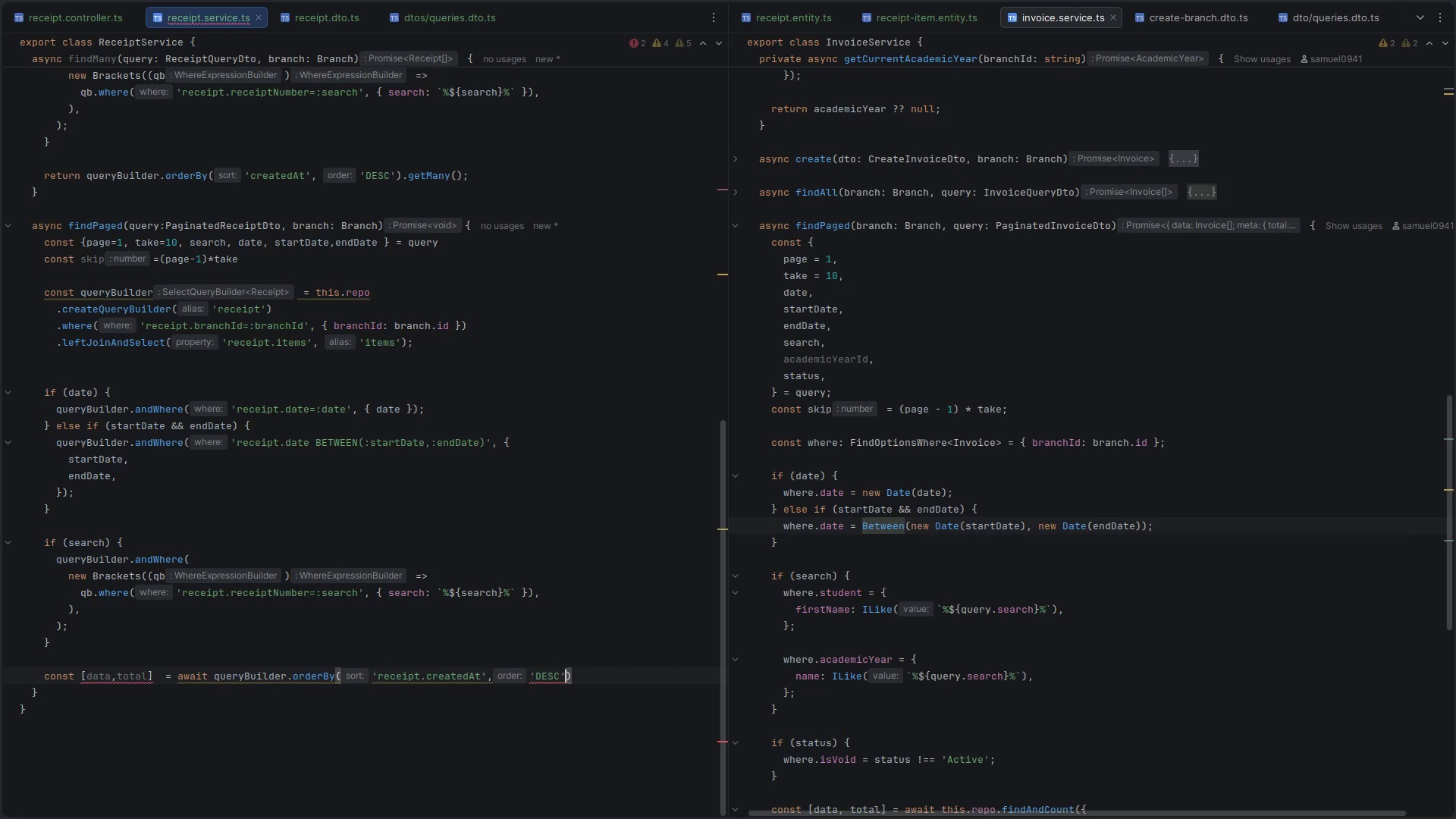 
key(ArrowRight)
 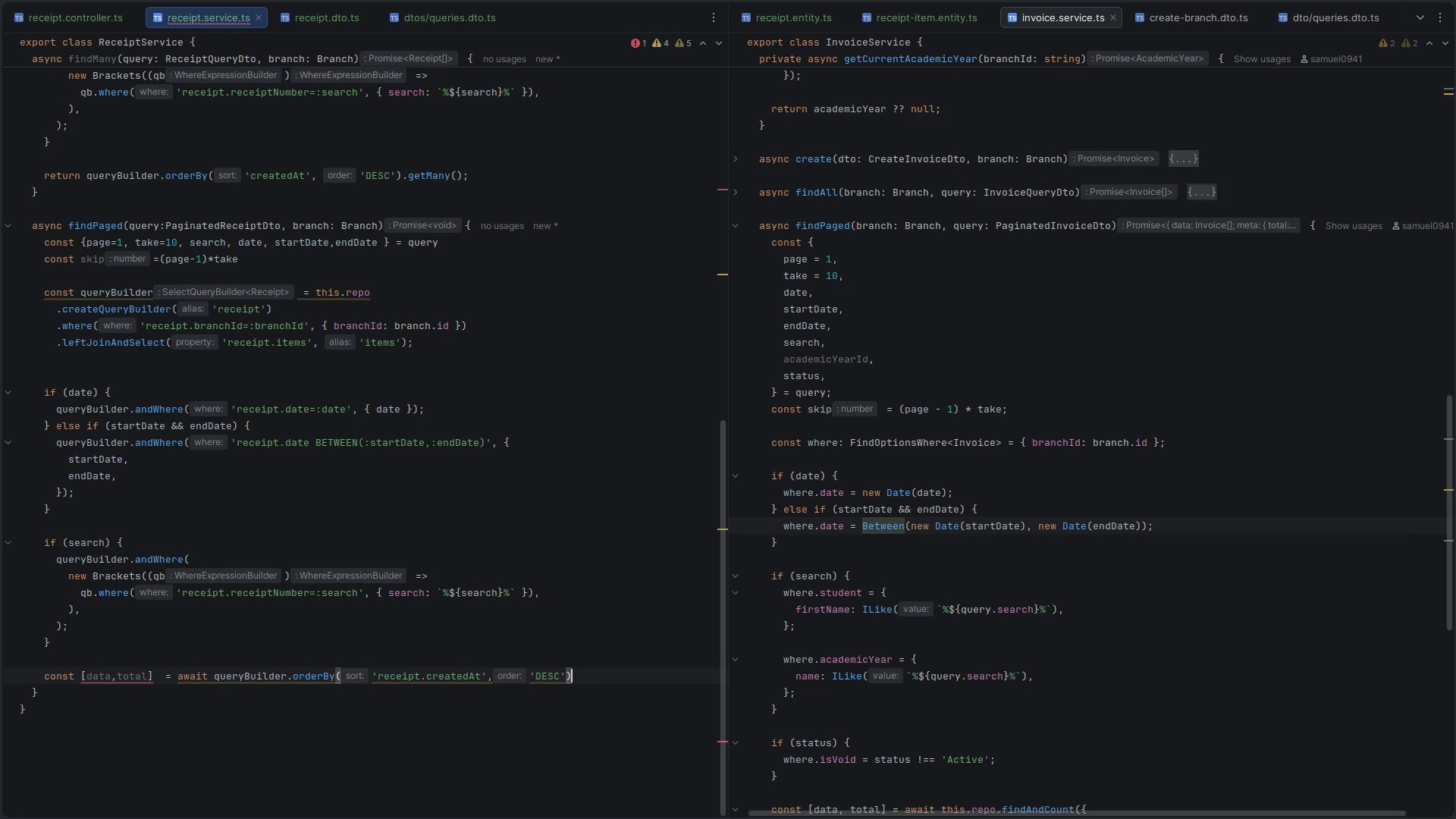 
key(Period)
 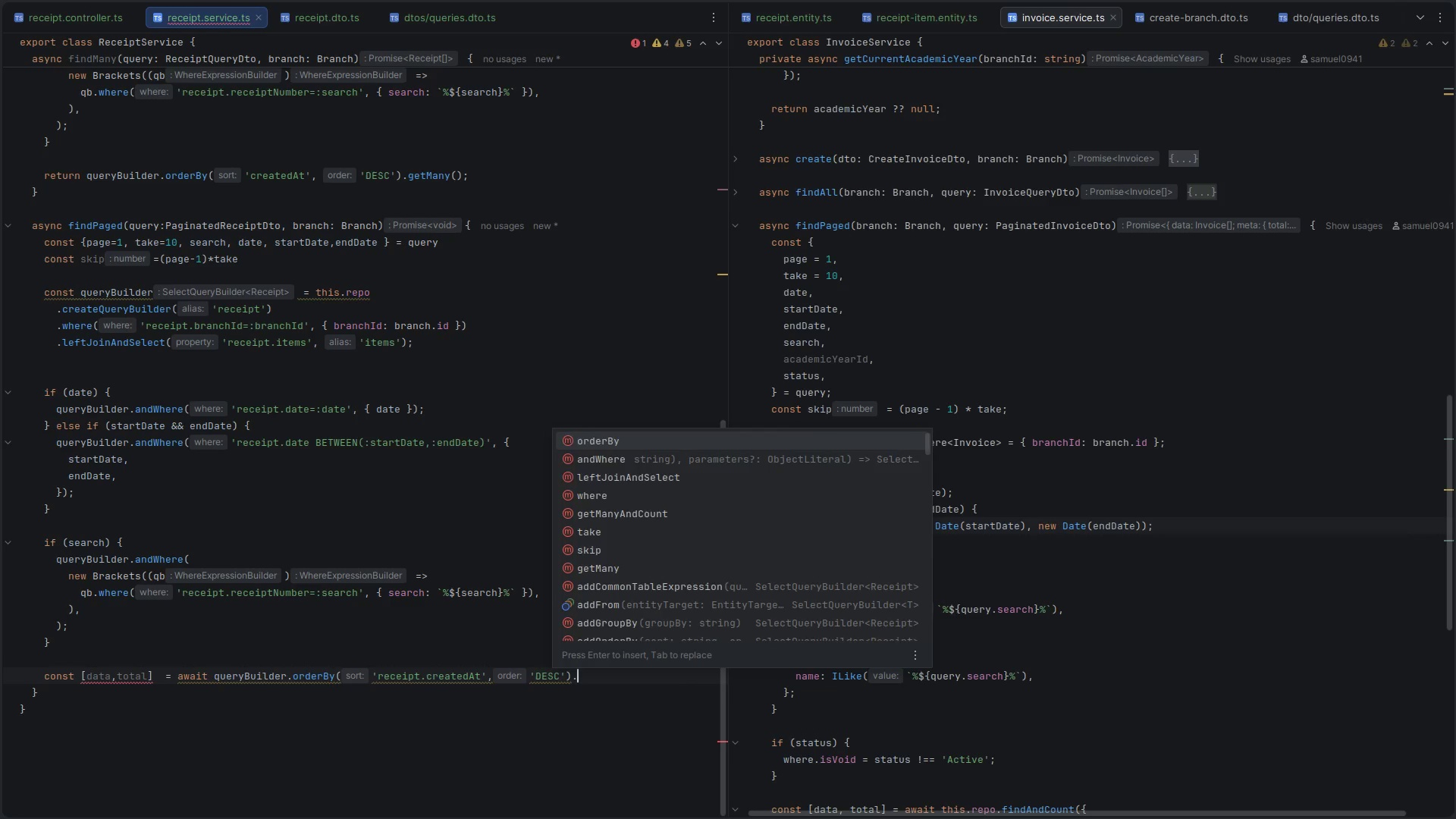 
key(G)
 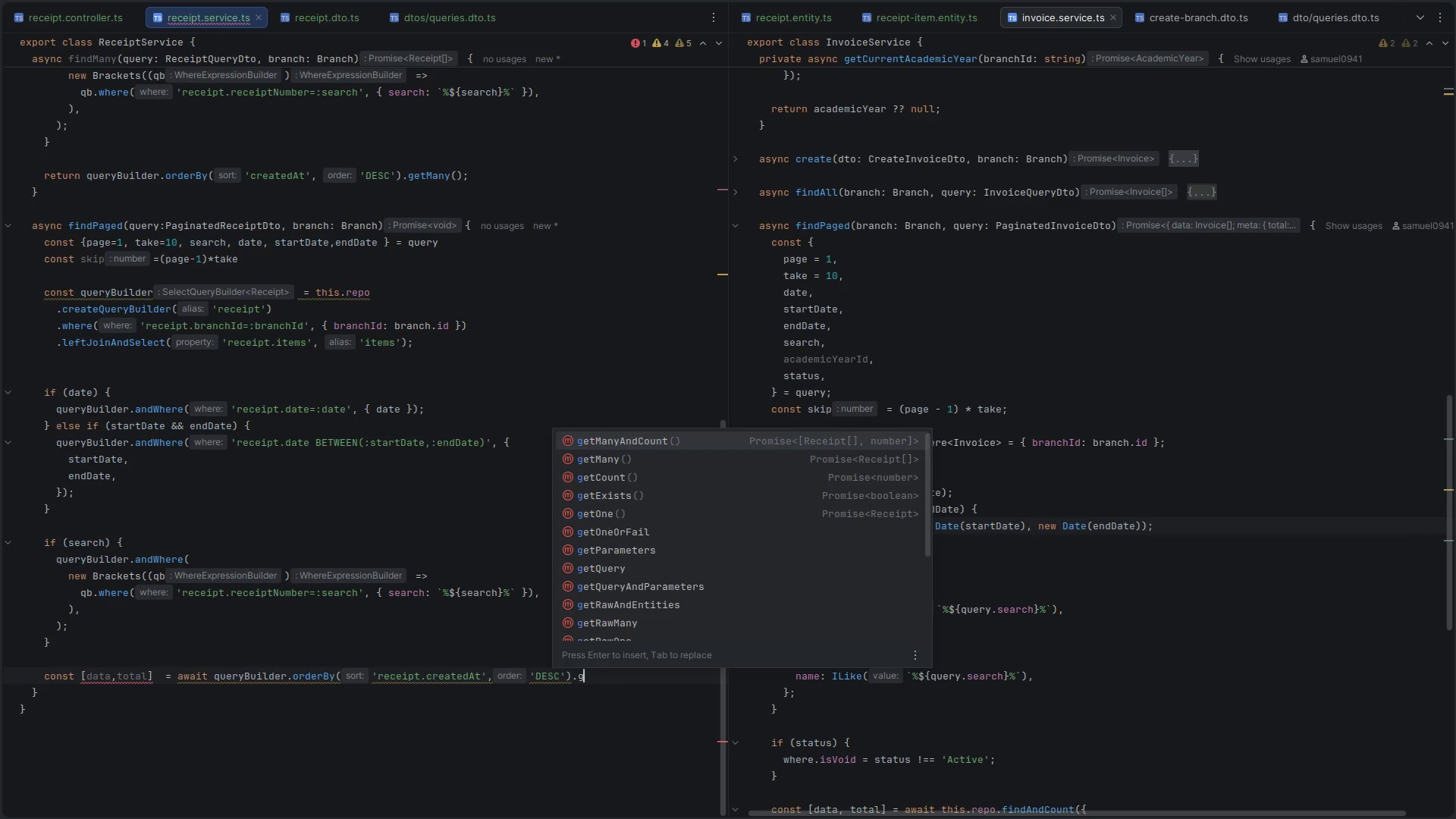 
key(Enter)
 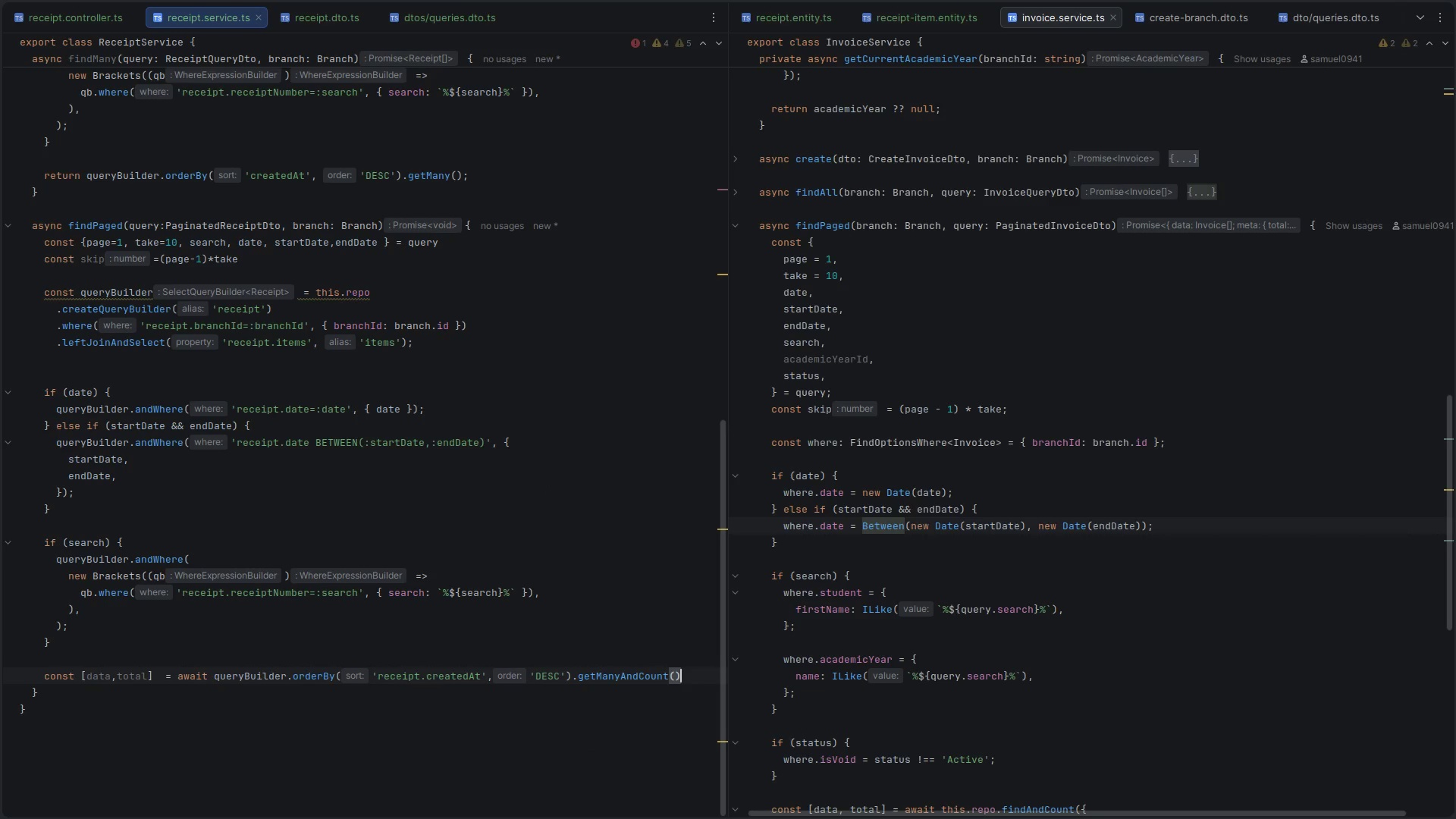 
key(Control+S)
 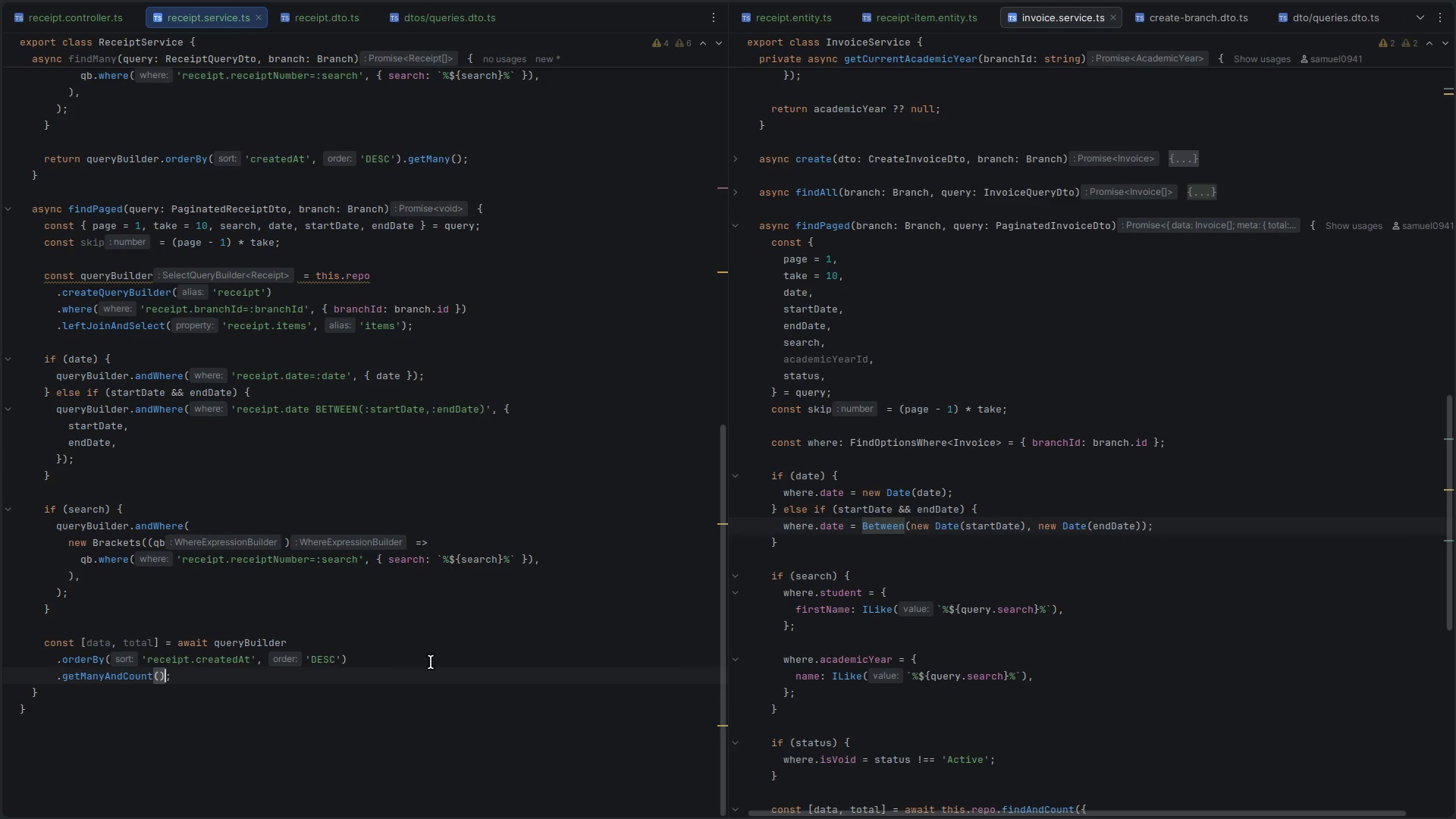 
key(ArrowDown)
 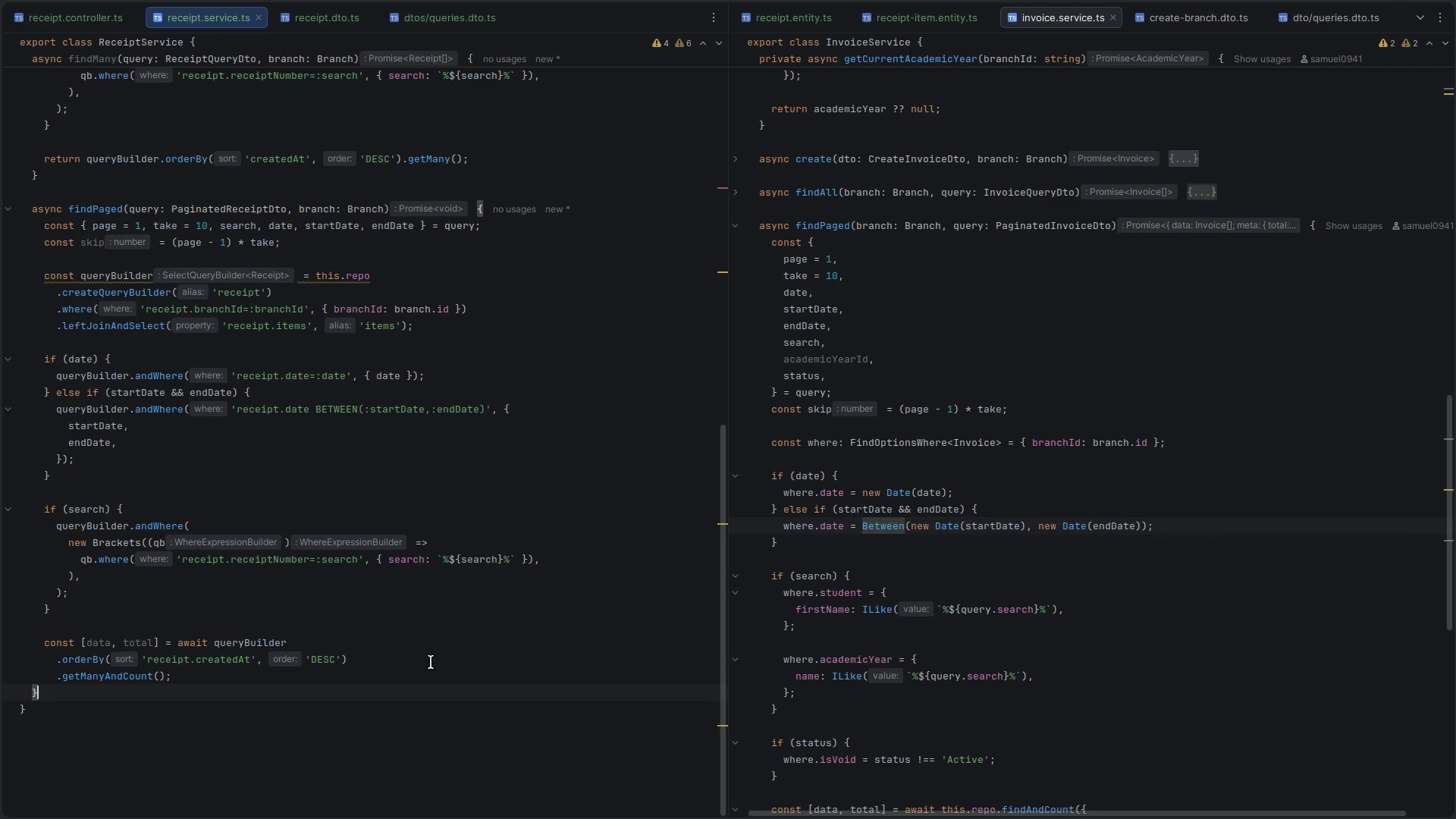 
key(ArrowUp)
 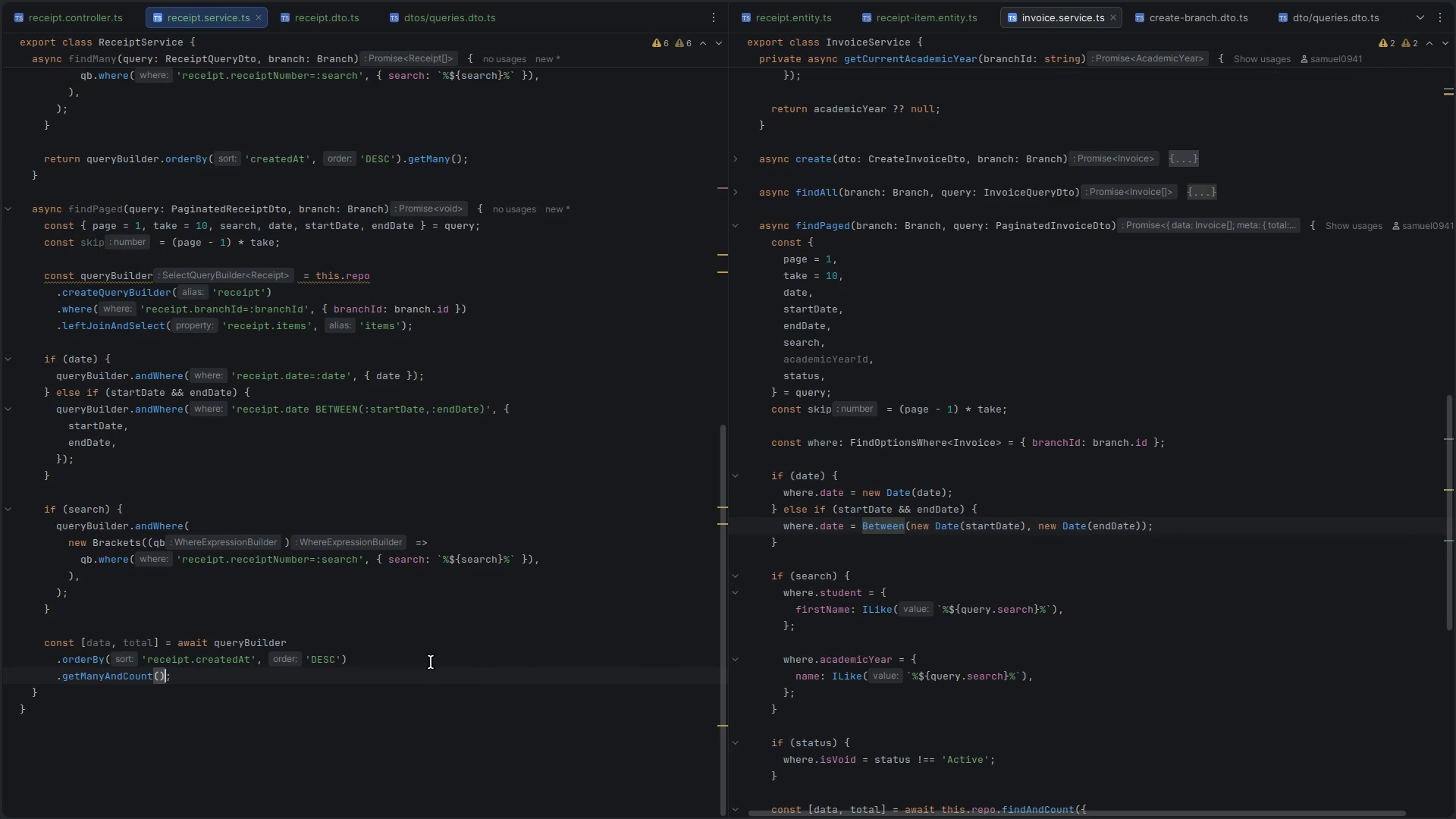 
key(ArrowRight)
 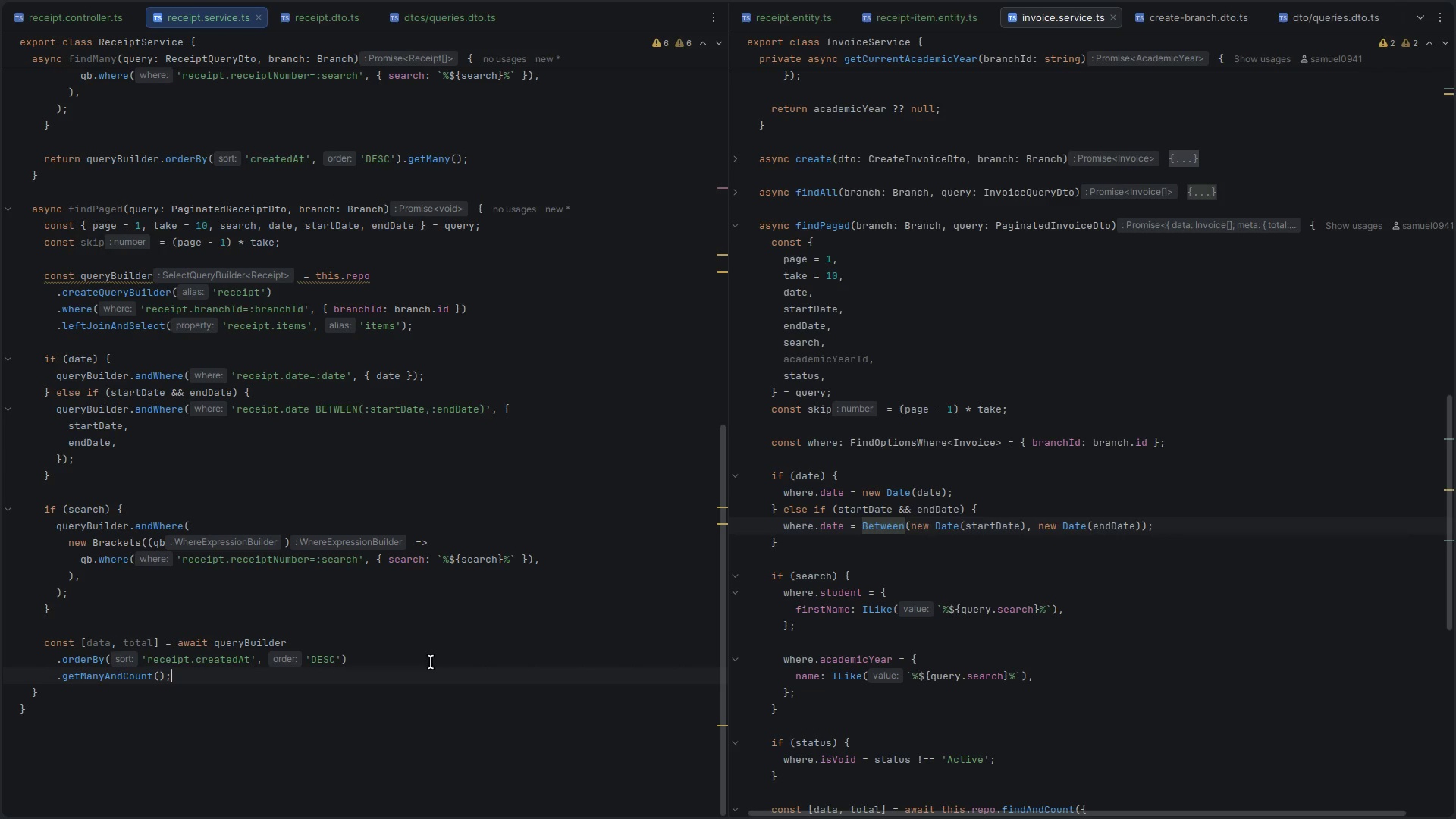 
key(Enter)
 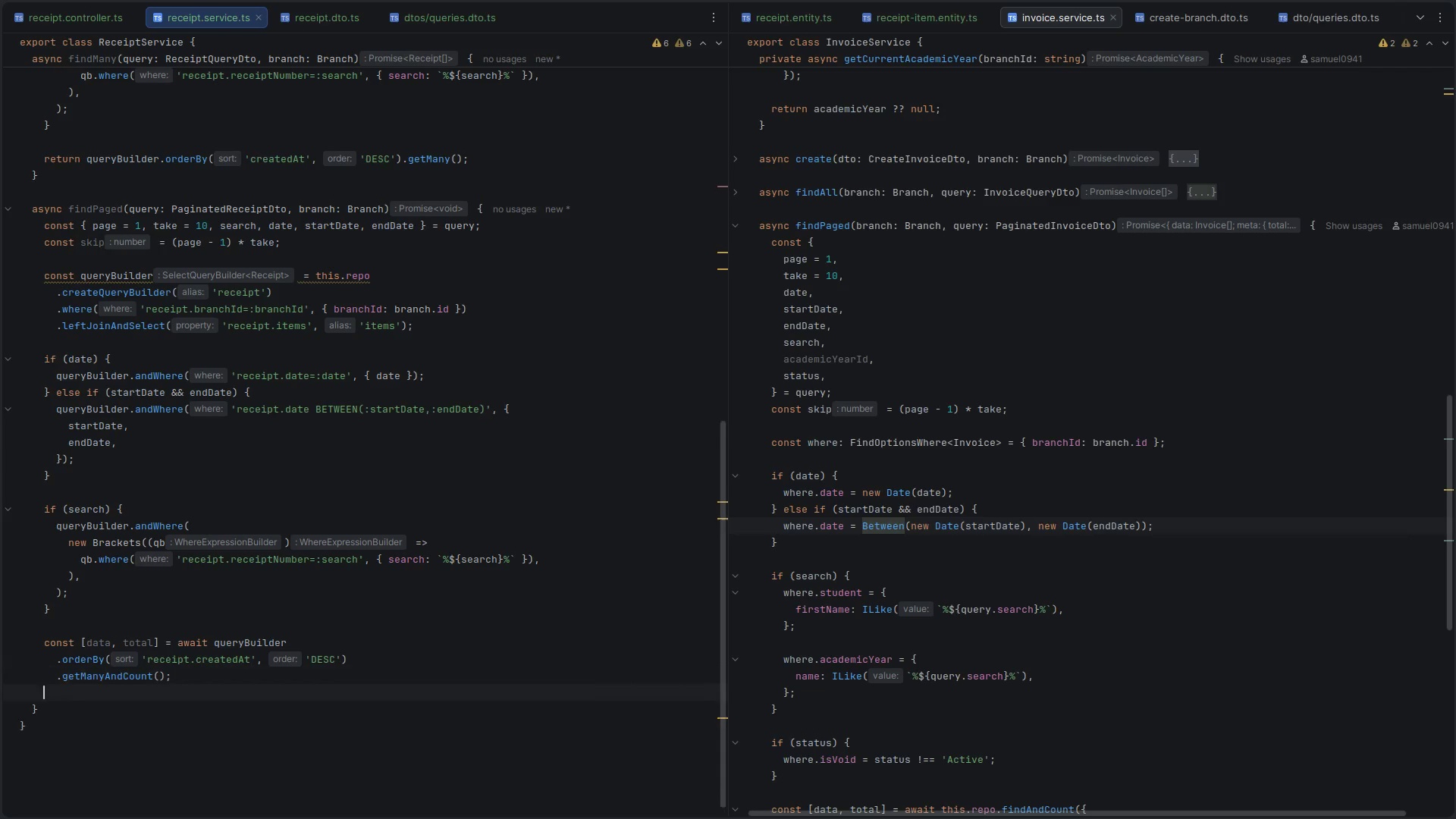 
key(Enter)
 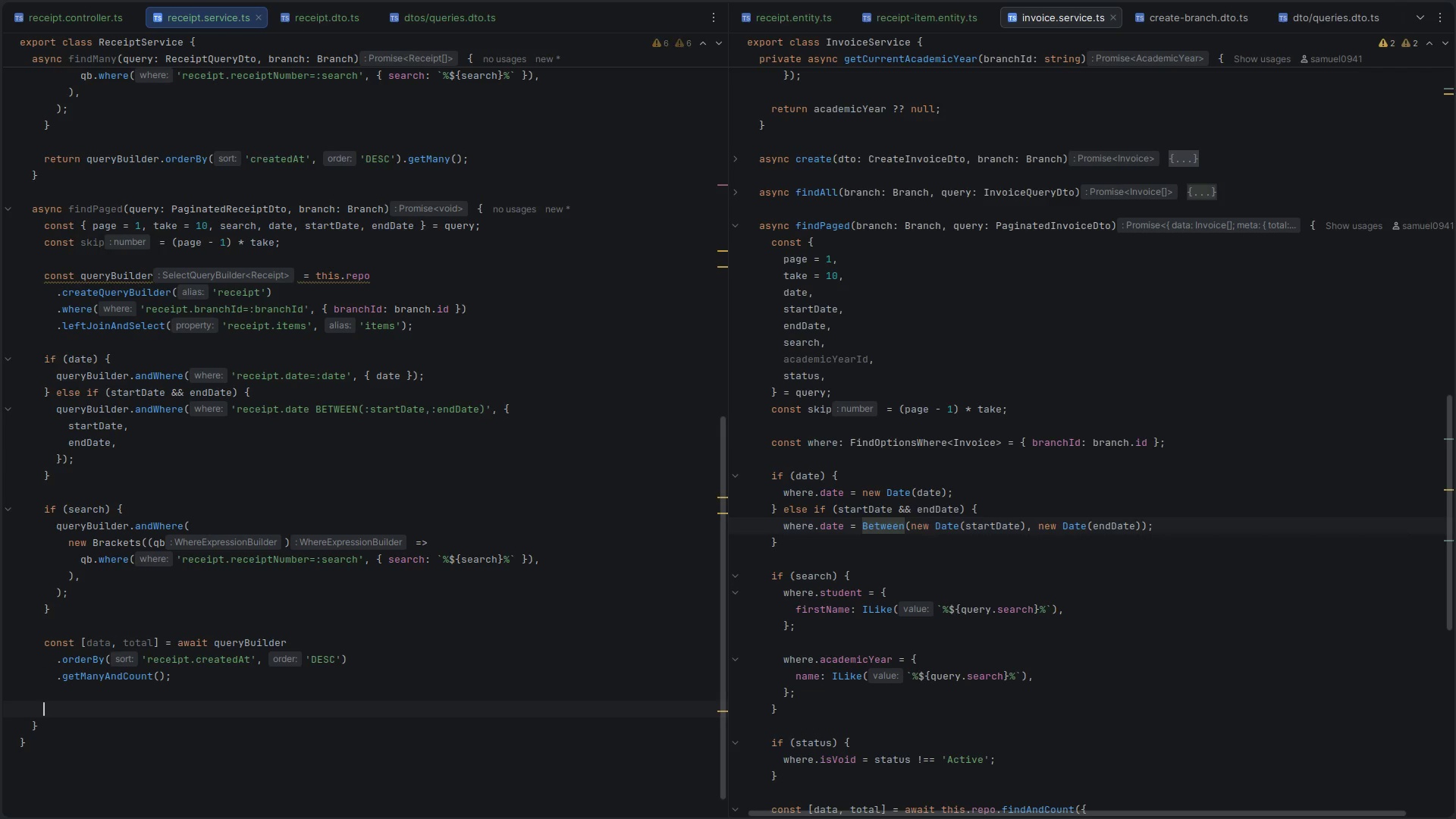 
type(retr)
key(Backspace)
type(u)
 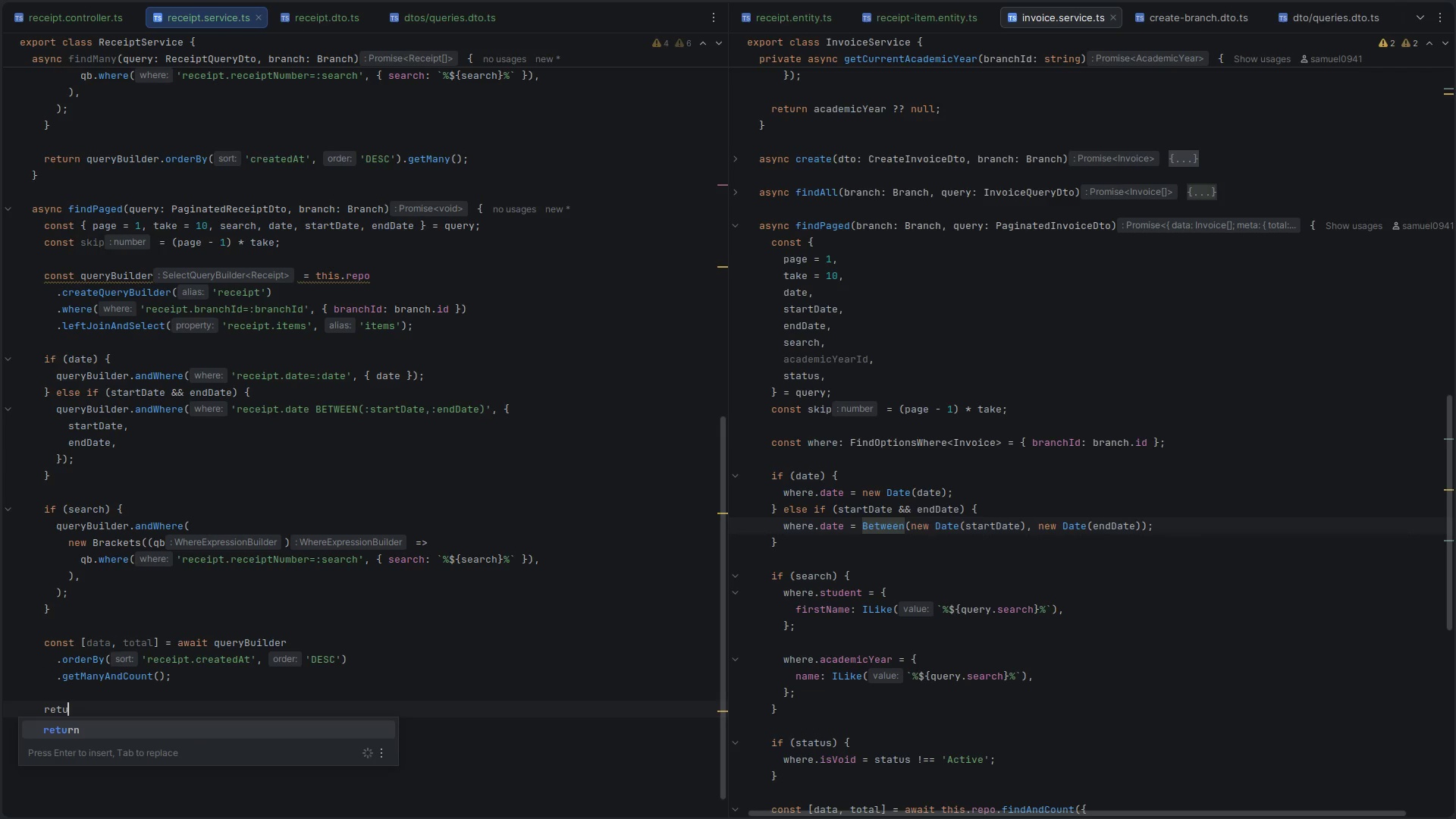 
key(Enter)
 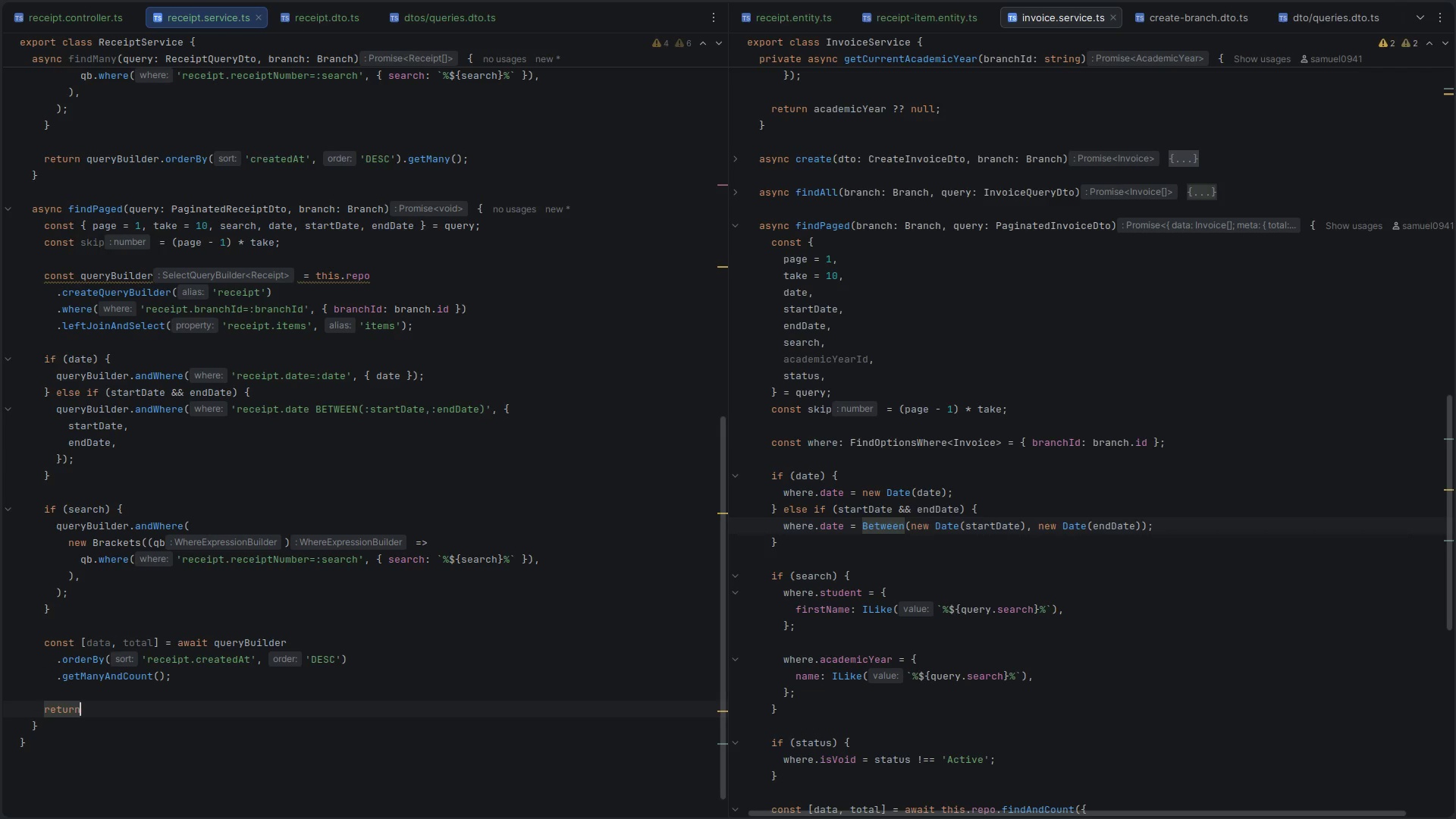 
key(Space)
 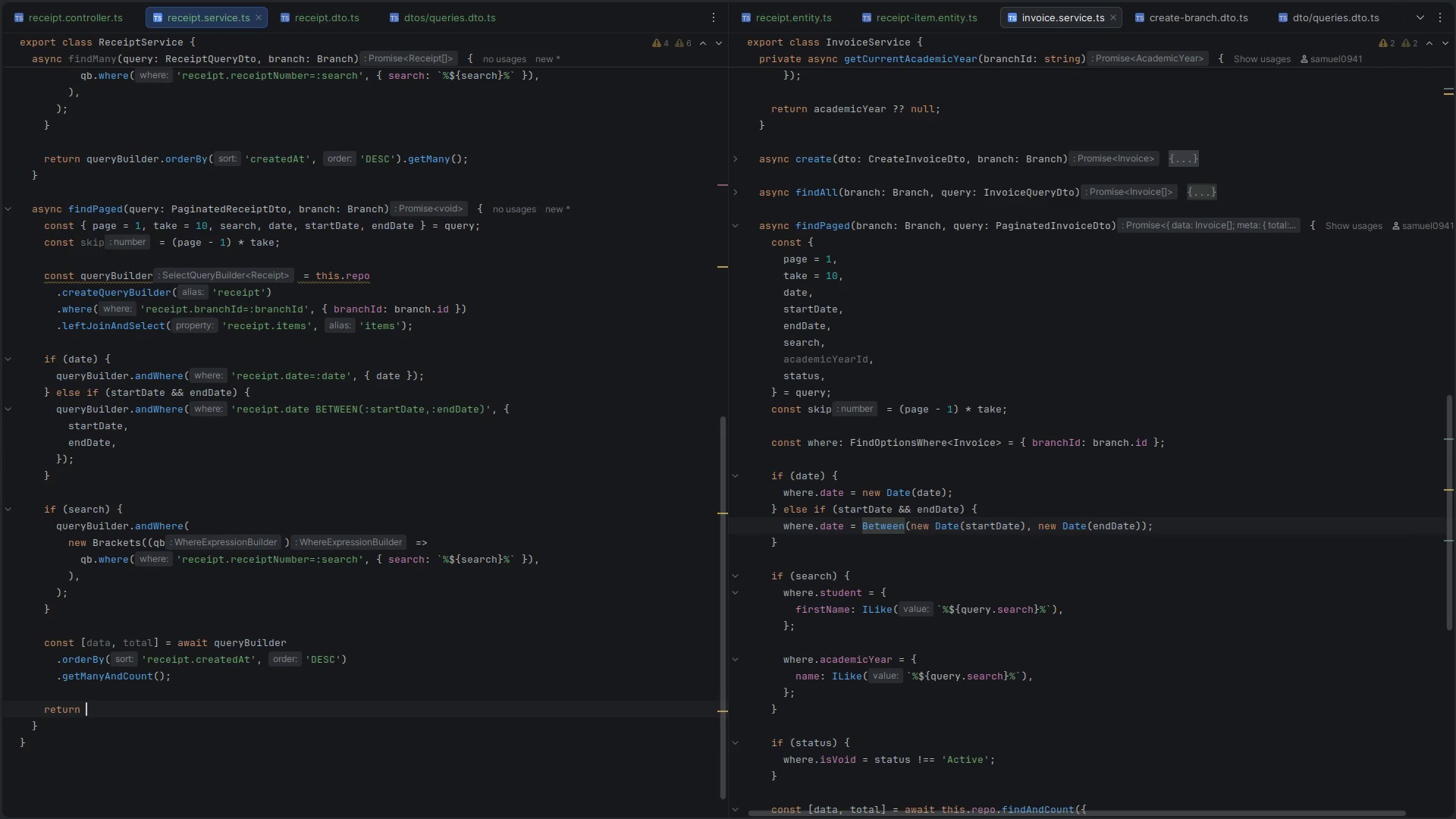 
key(Shift+BracketLeft)
 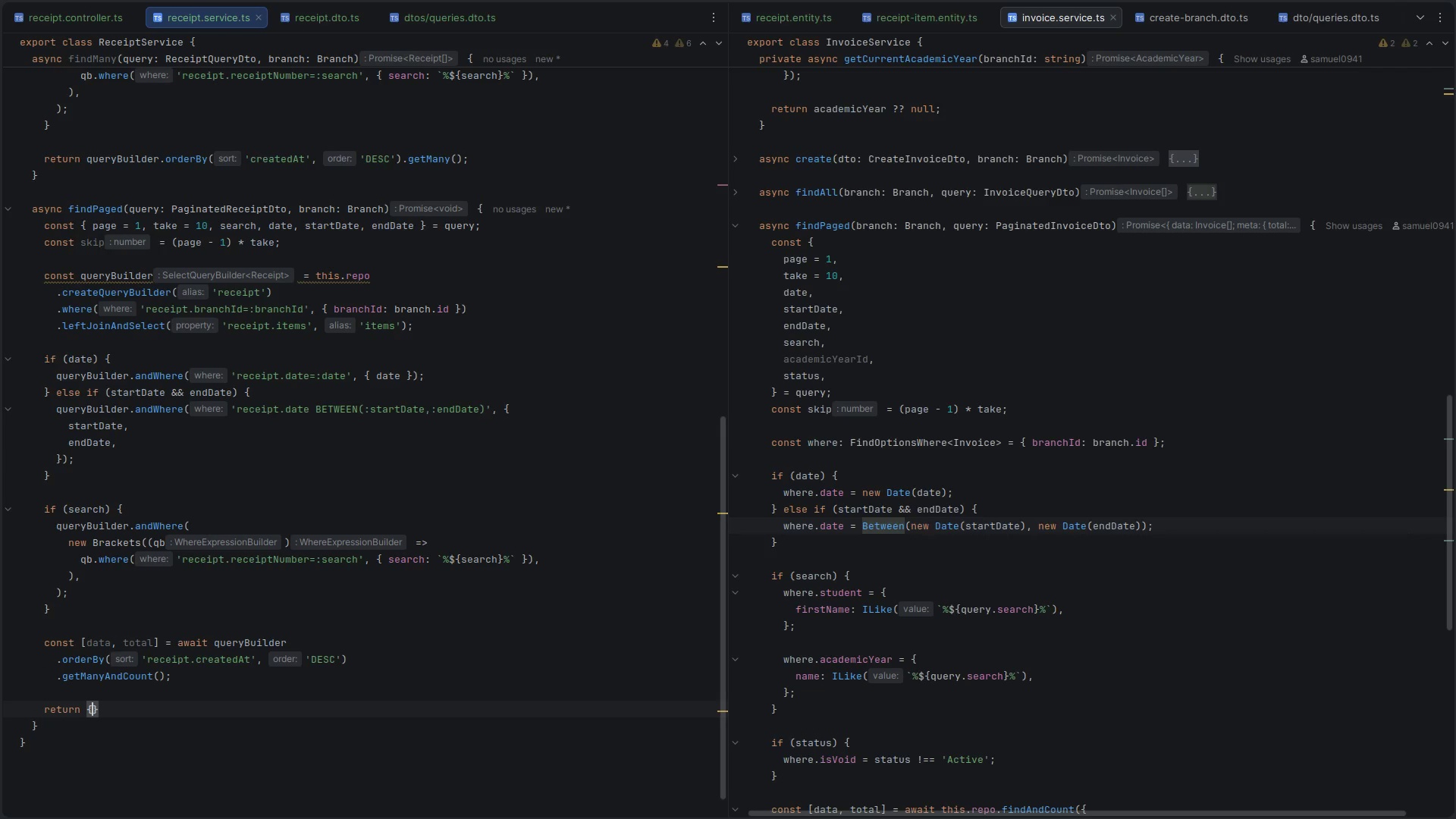 
key(Enter)
 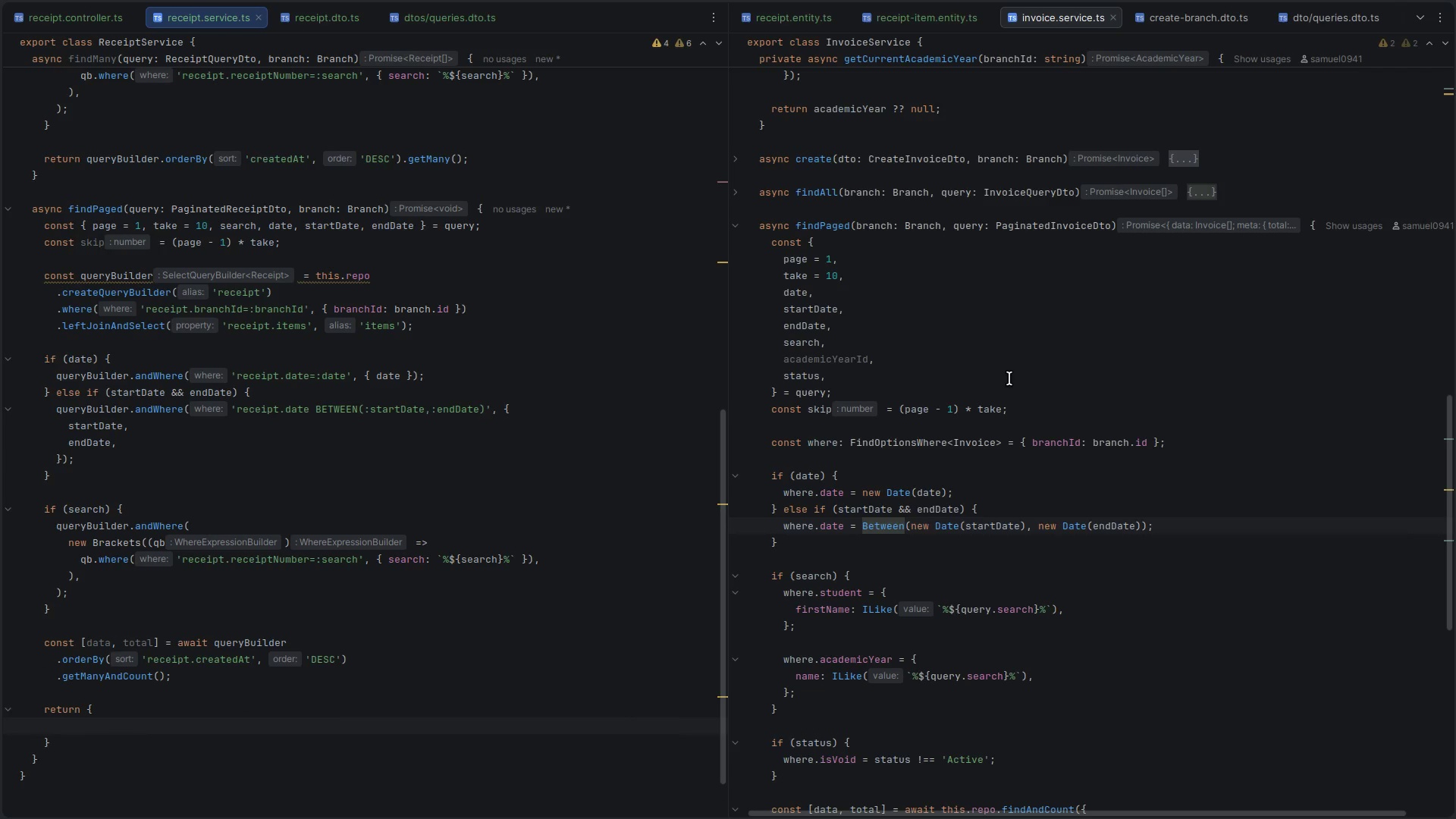 
scroll: coordinate [270, 457], scroll_direction: down, amount: 5.0
 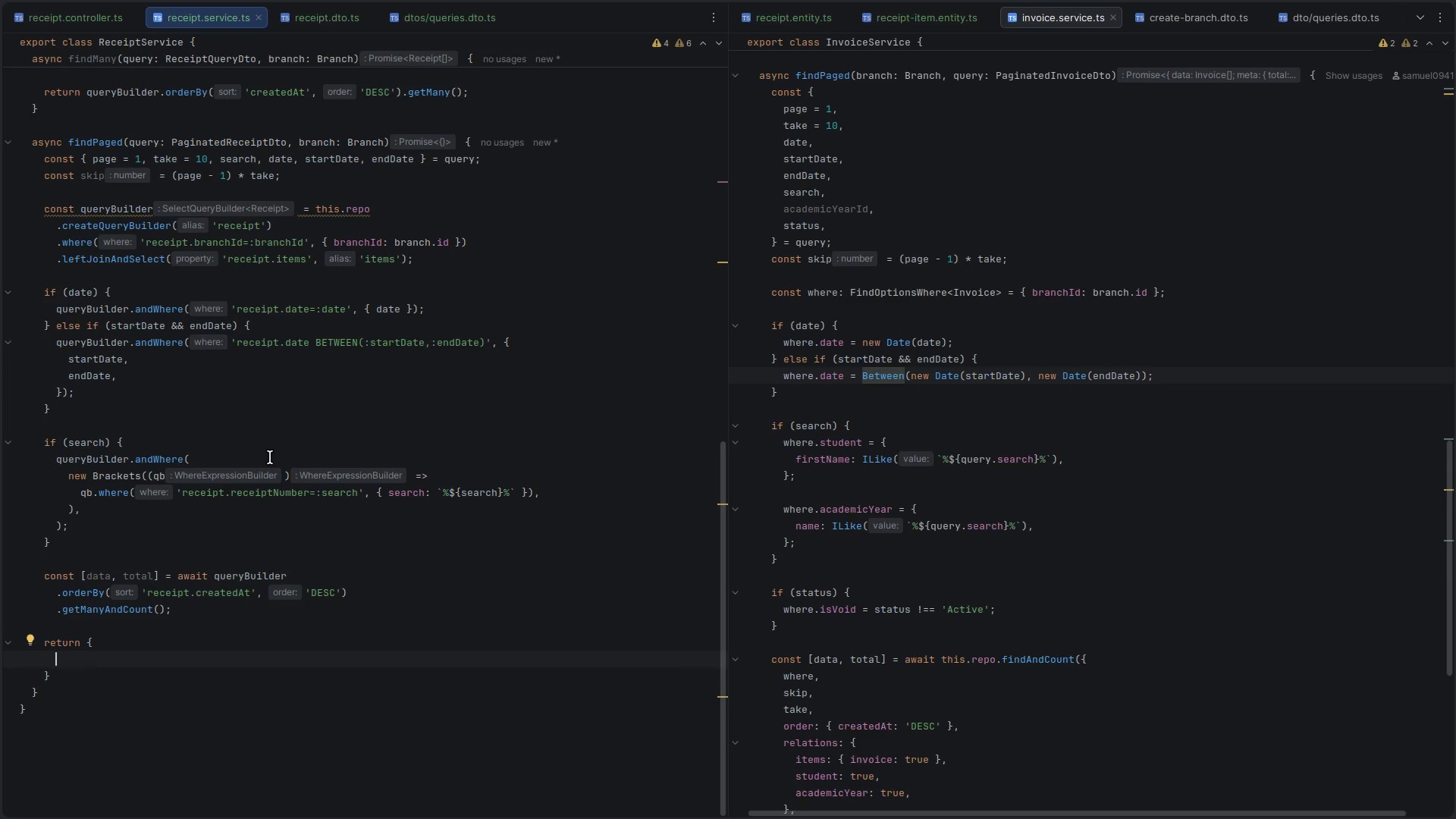 
left_click([372, 588])
 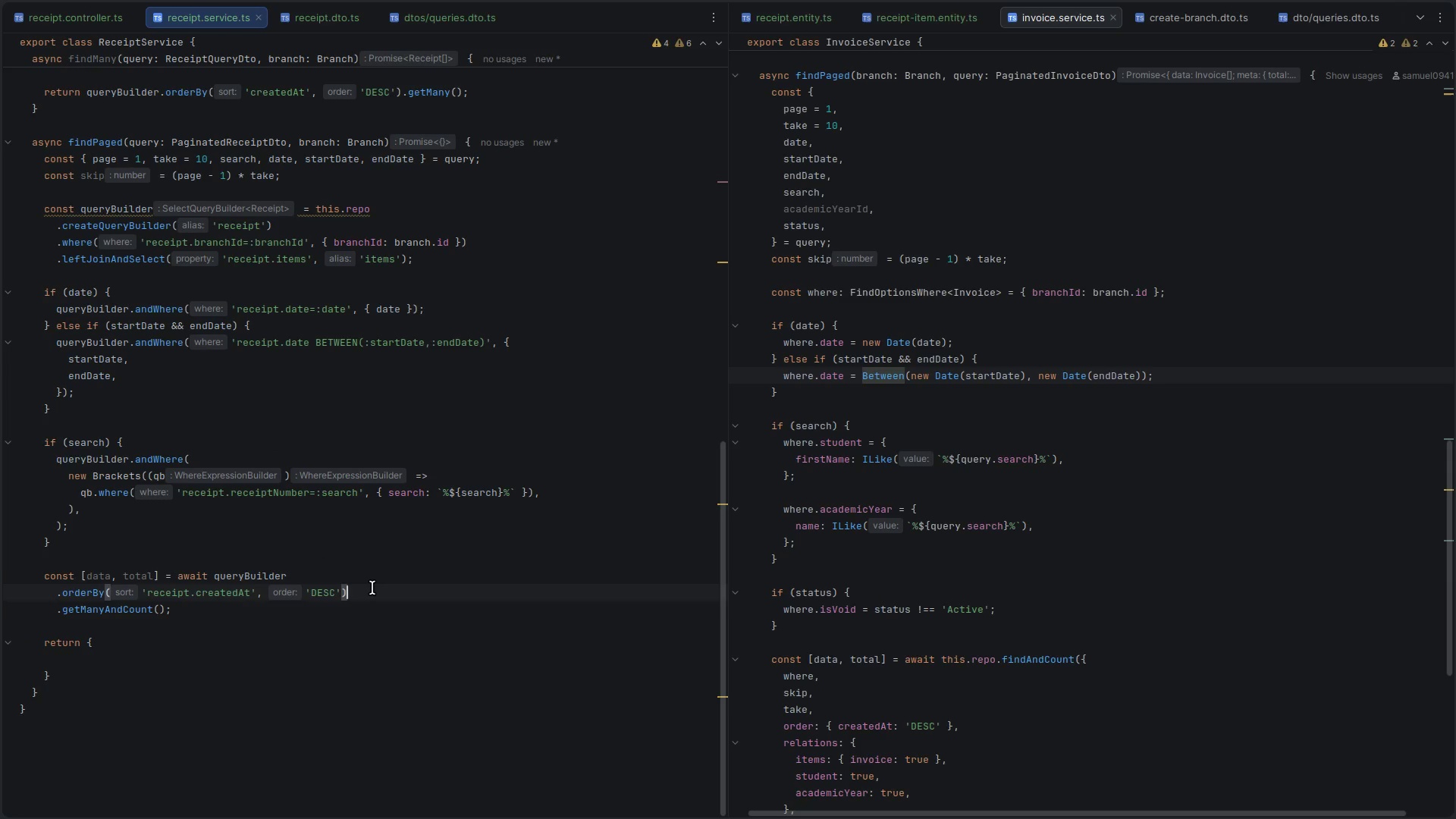 
key(ArrowUp)
 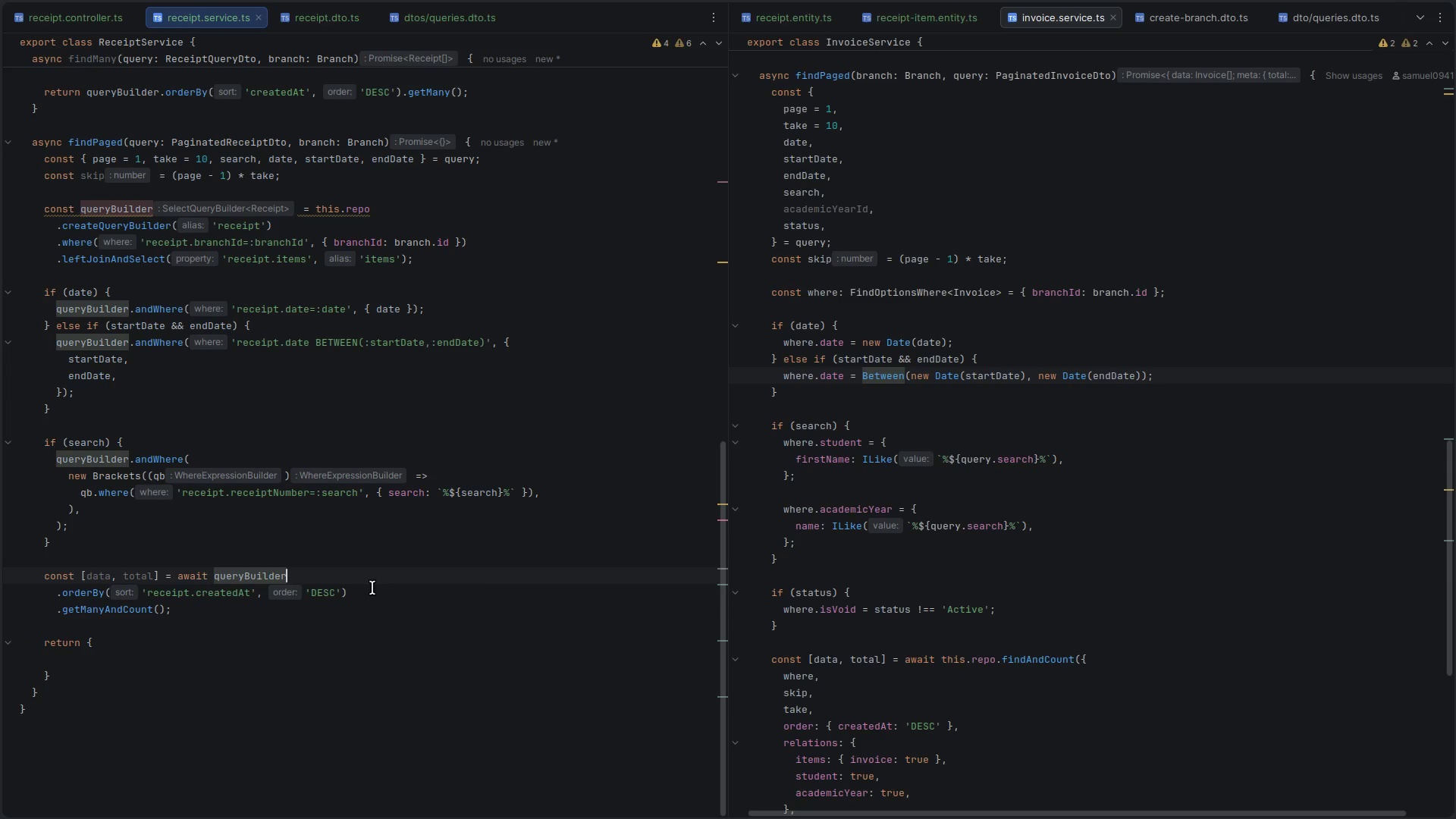 
key(Enter)
 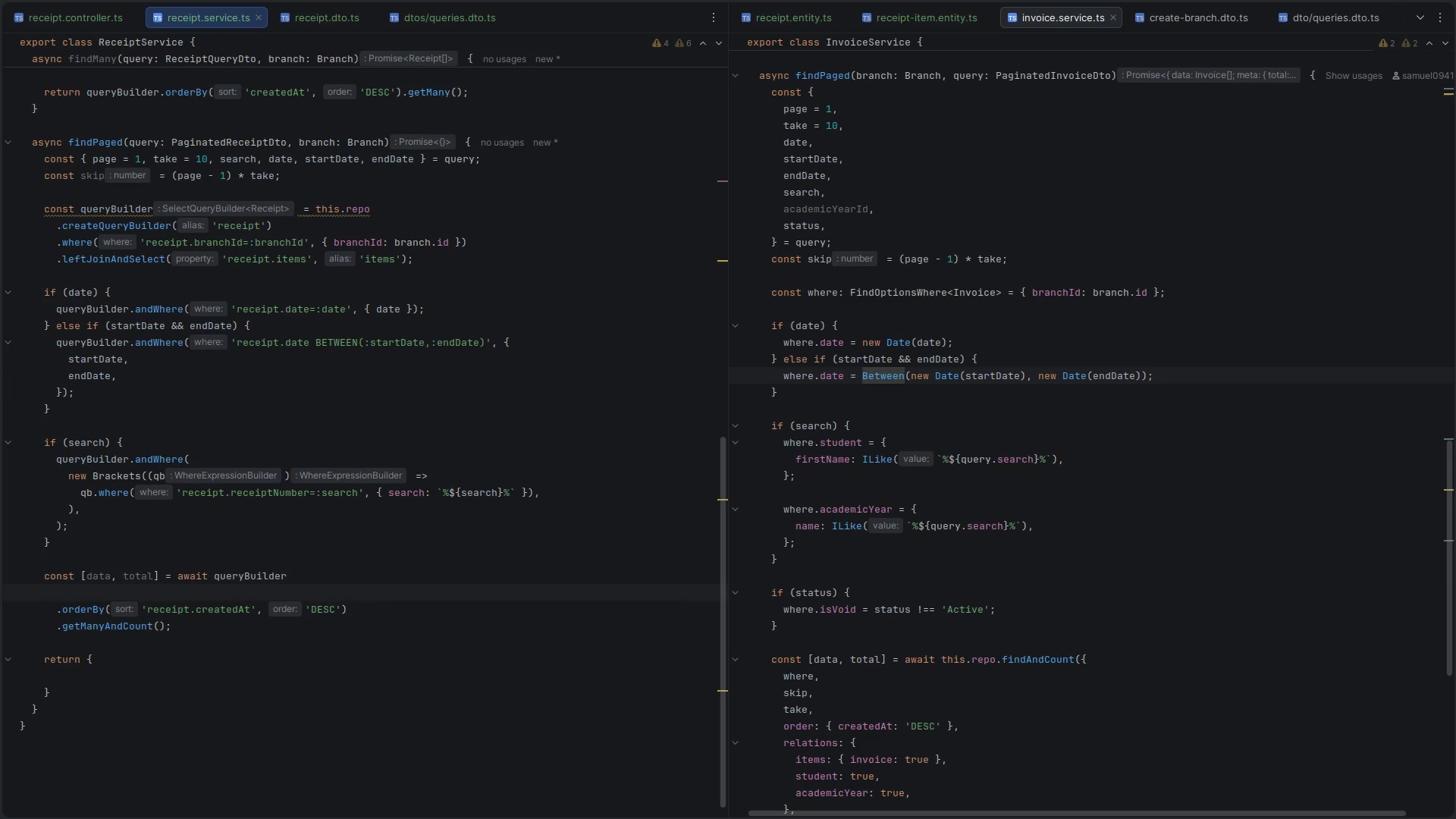 
type(.ta)
 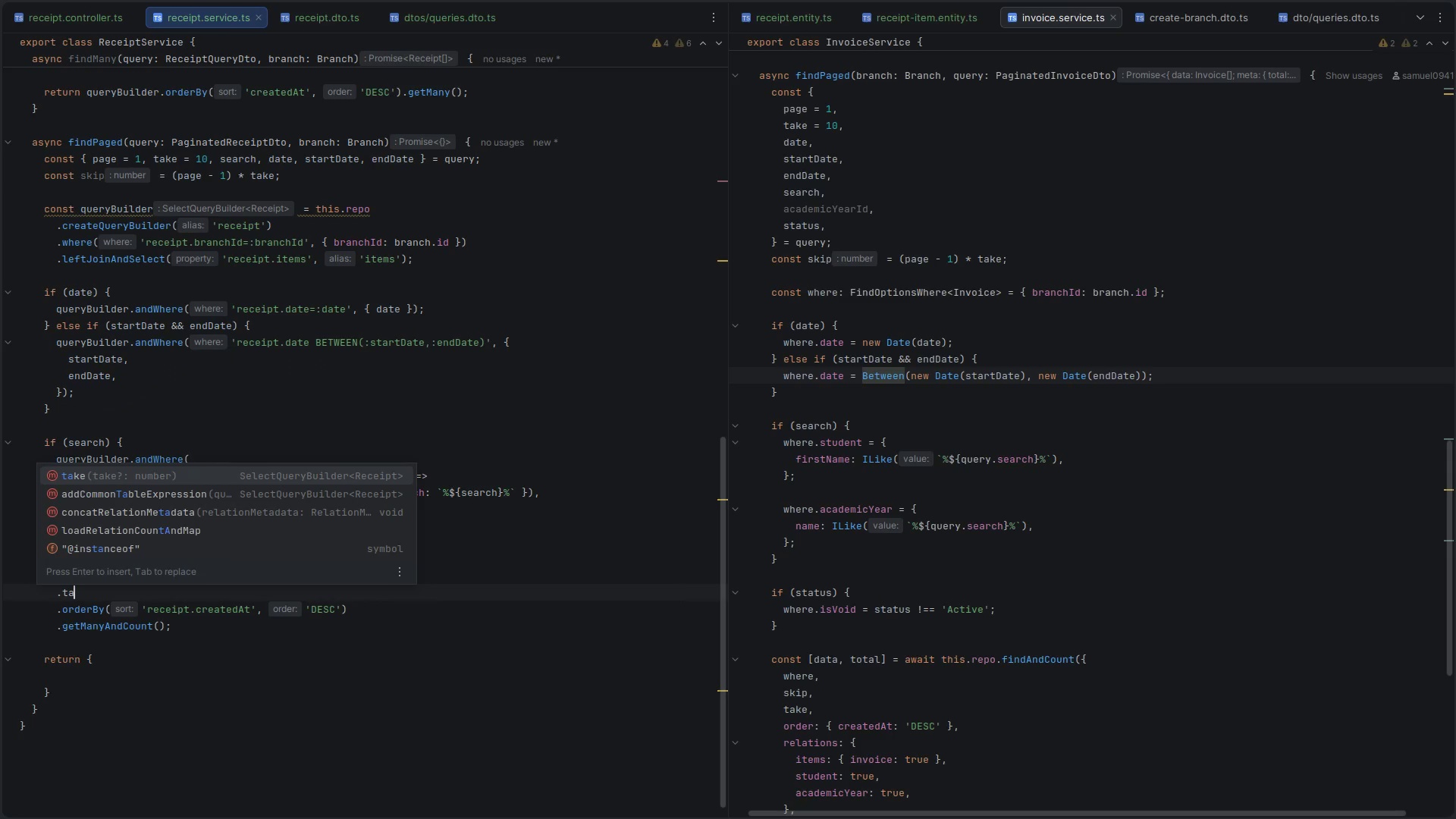 
key(Enter)
 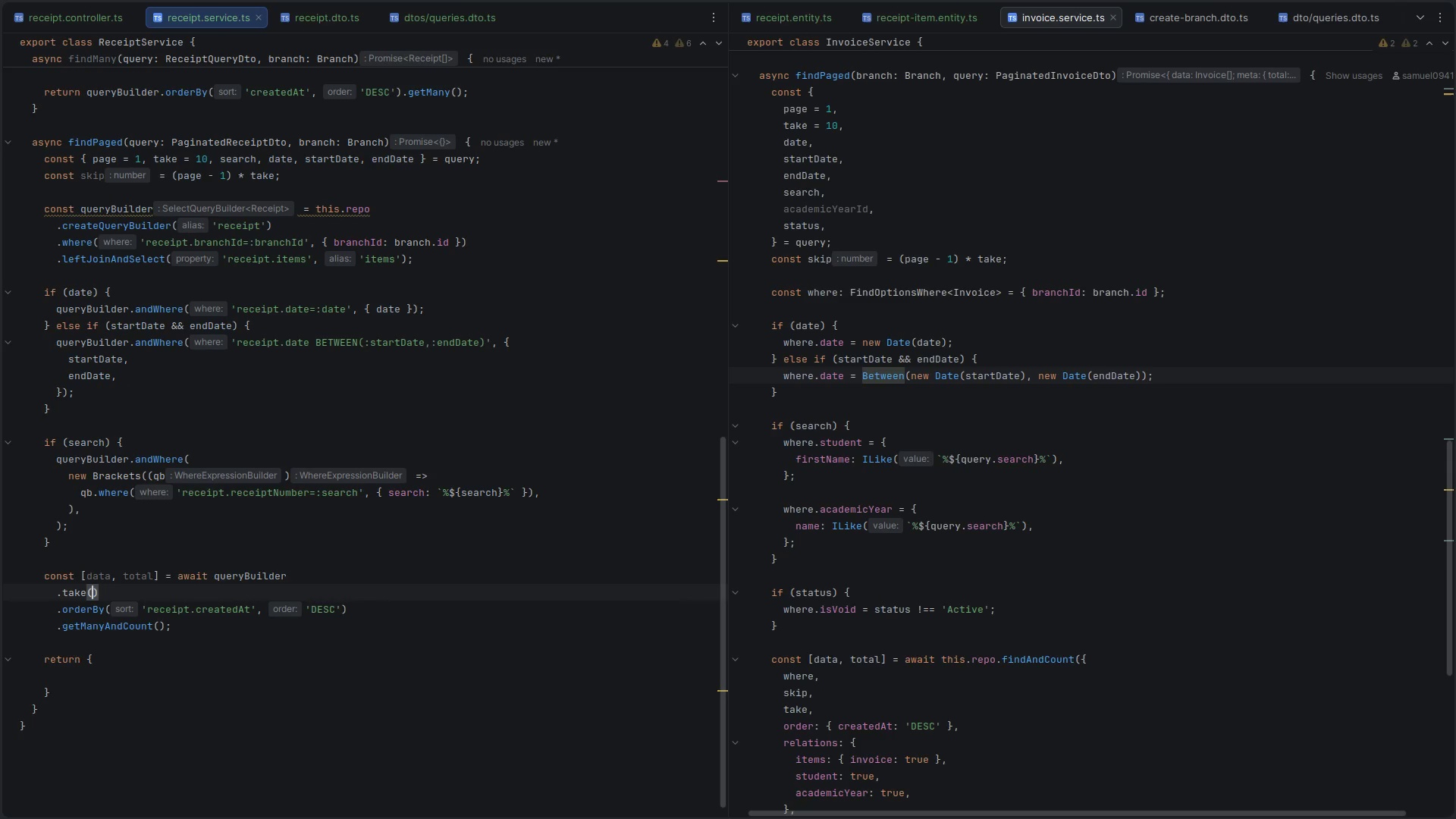 
type(take)
 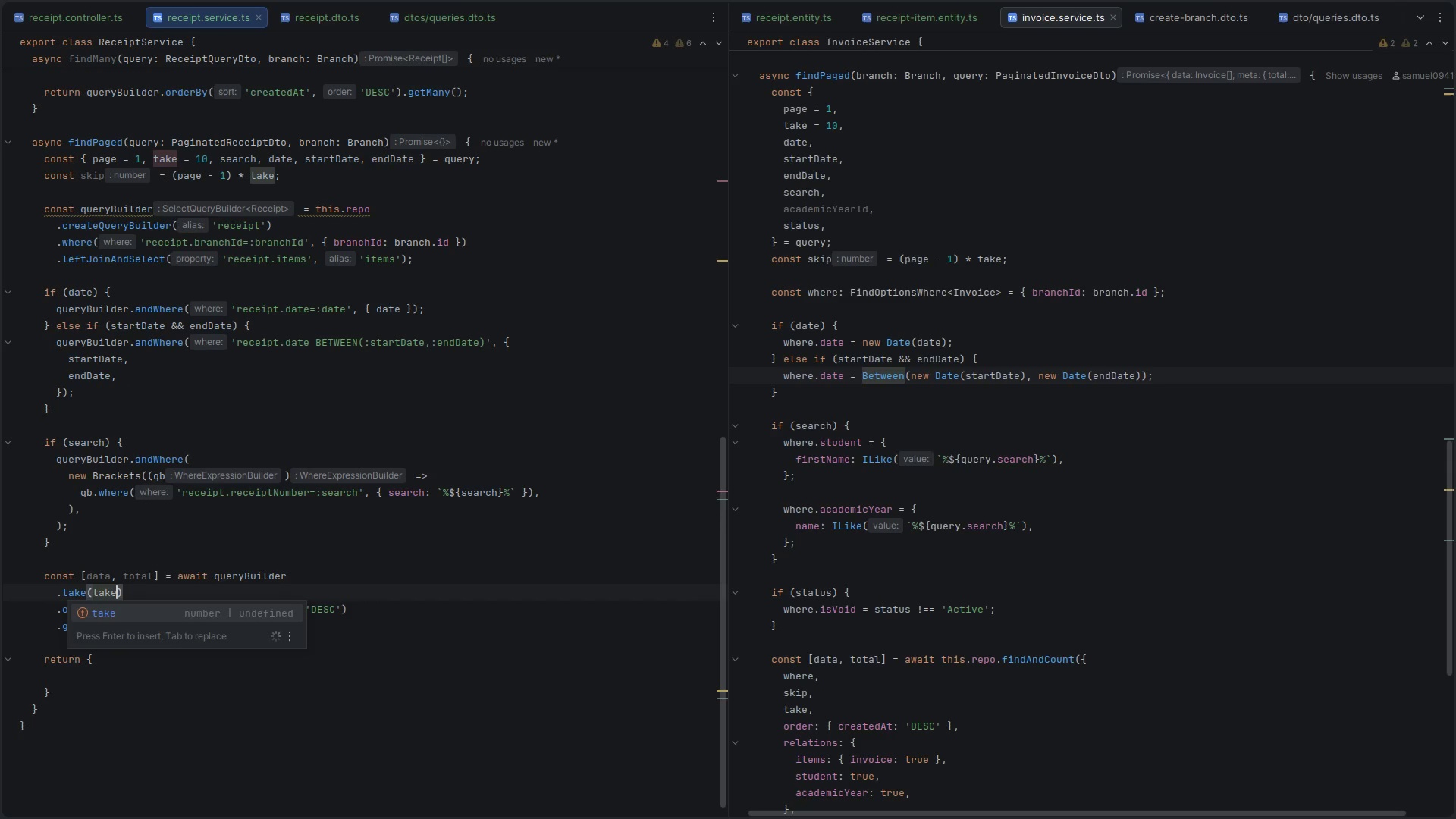 
key(ArrowRight)
 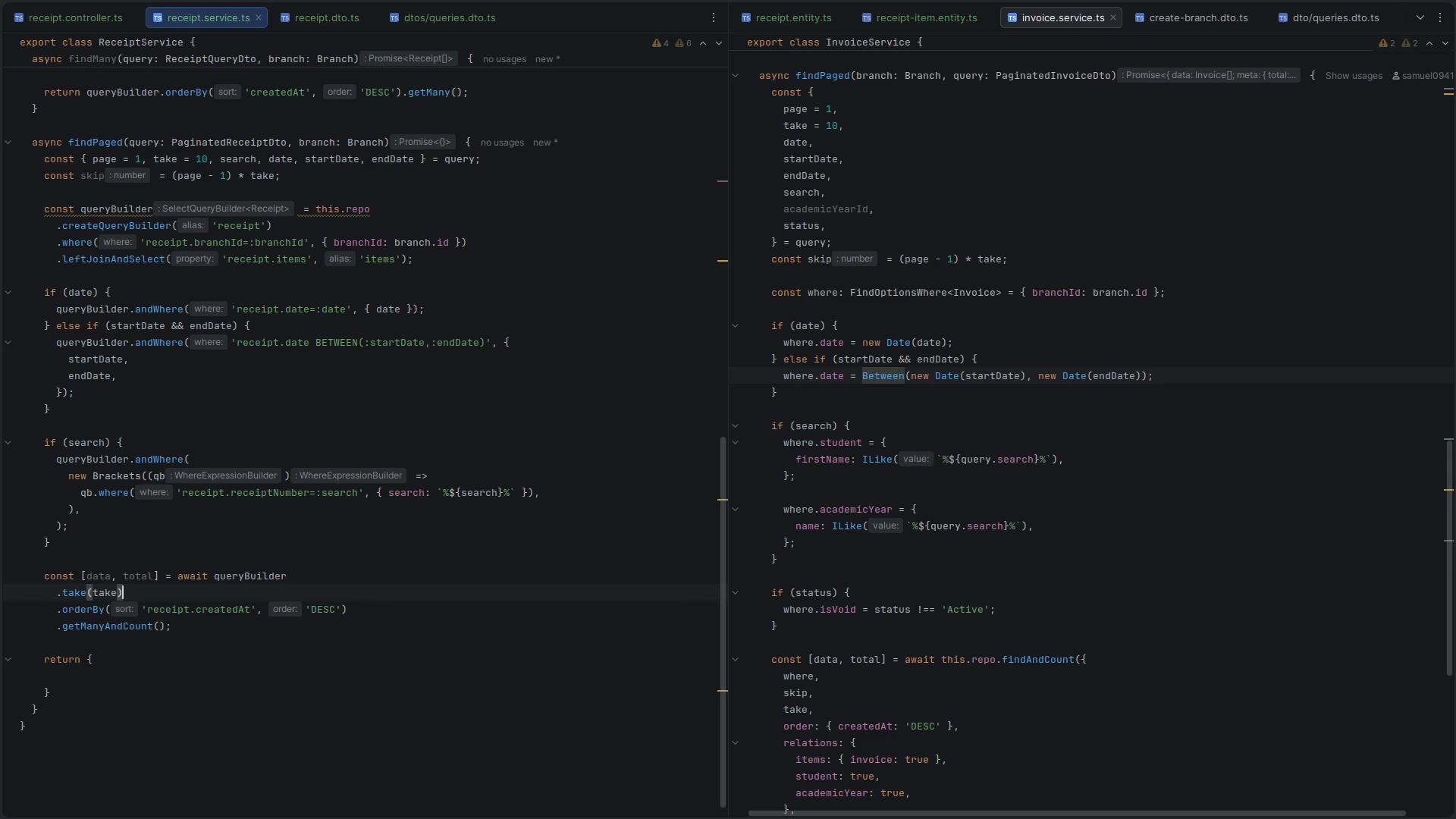 
key(Enter)
 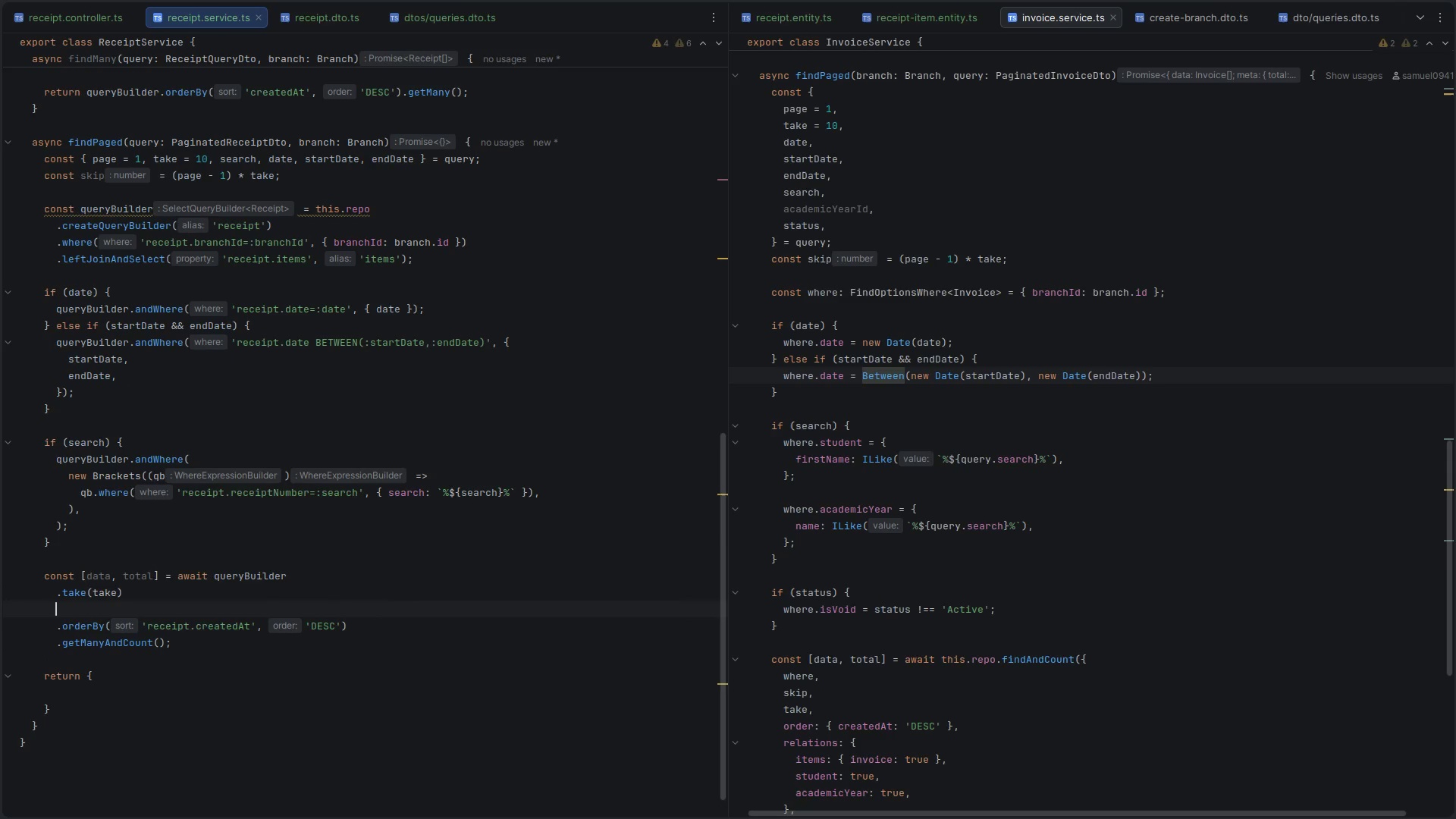 
type(.sk)
 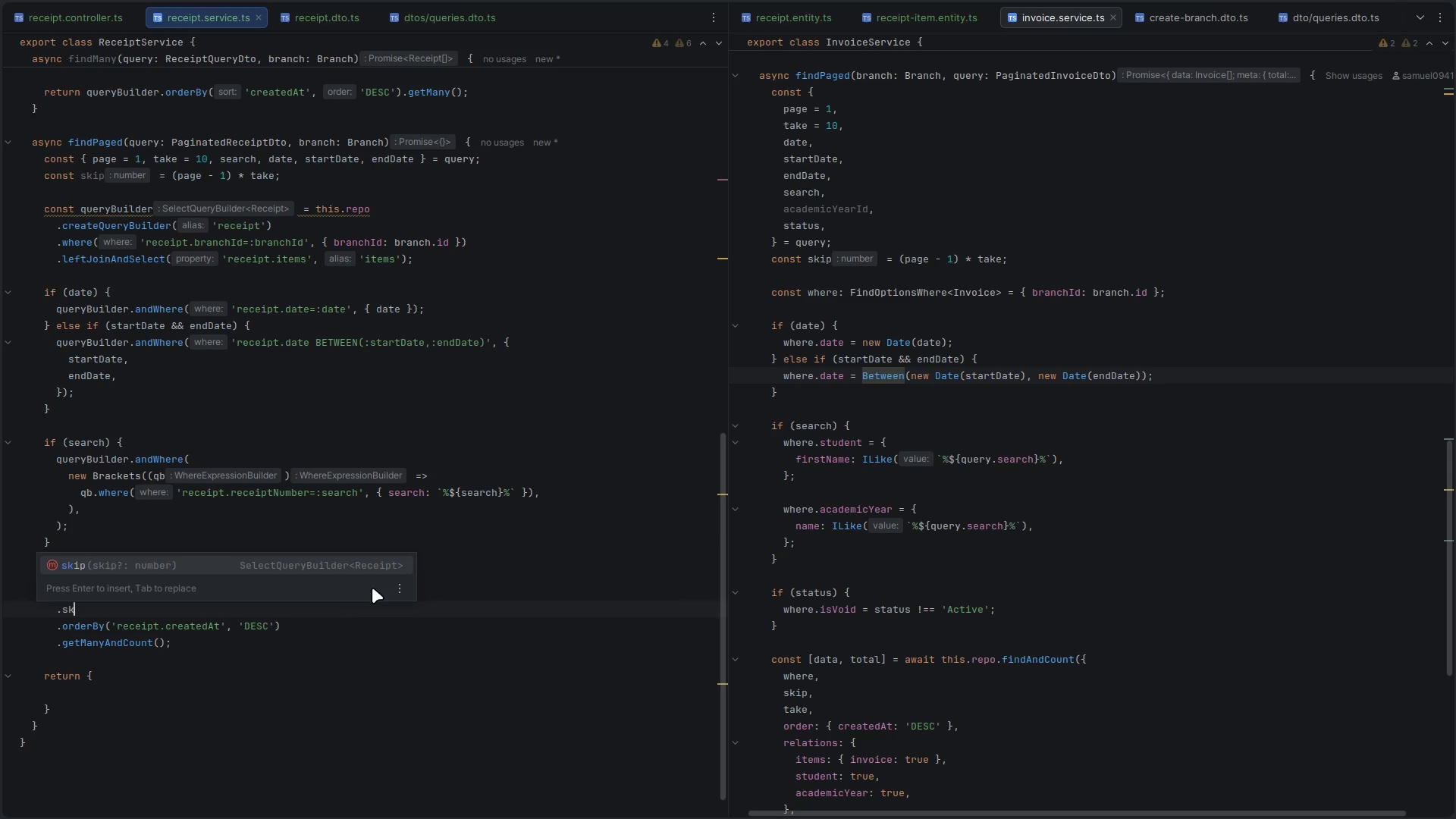 
key(Enter)
 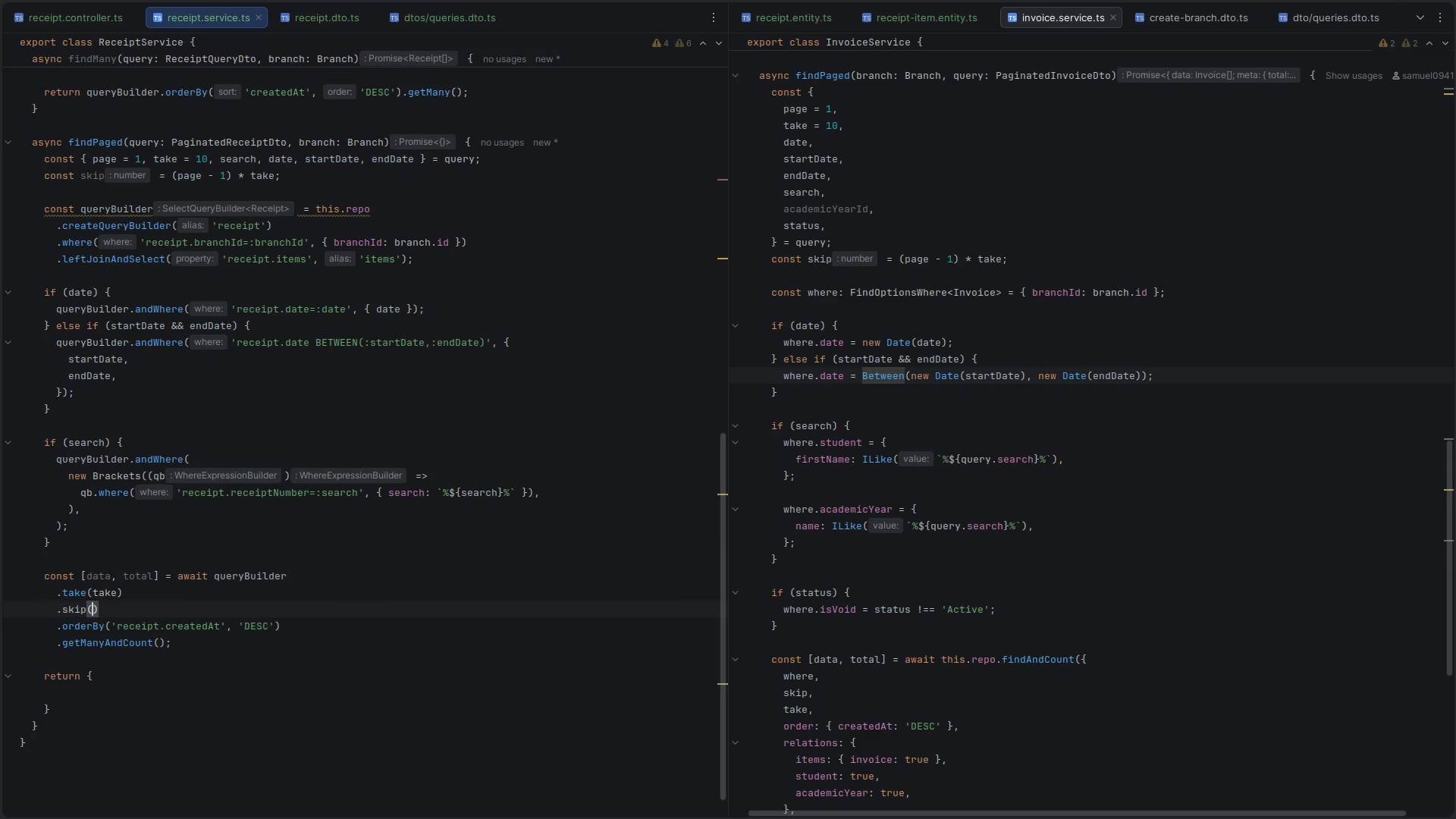 
type(skip)
key(Escape)
 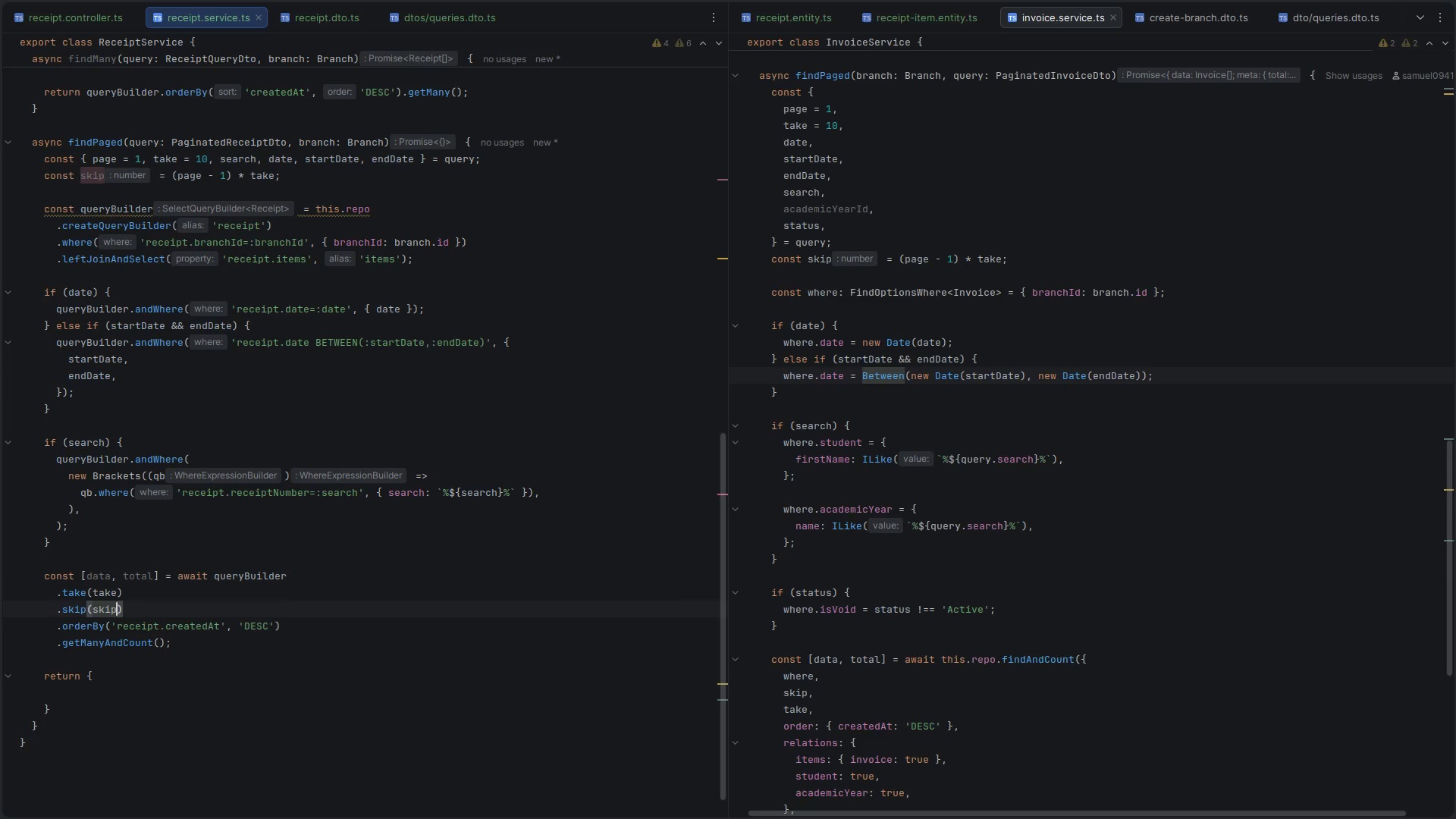 
key(ArrowDown)
 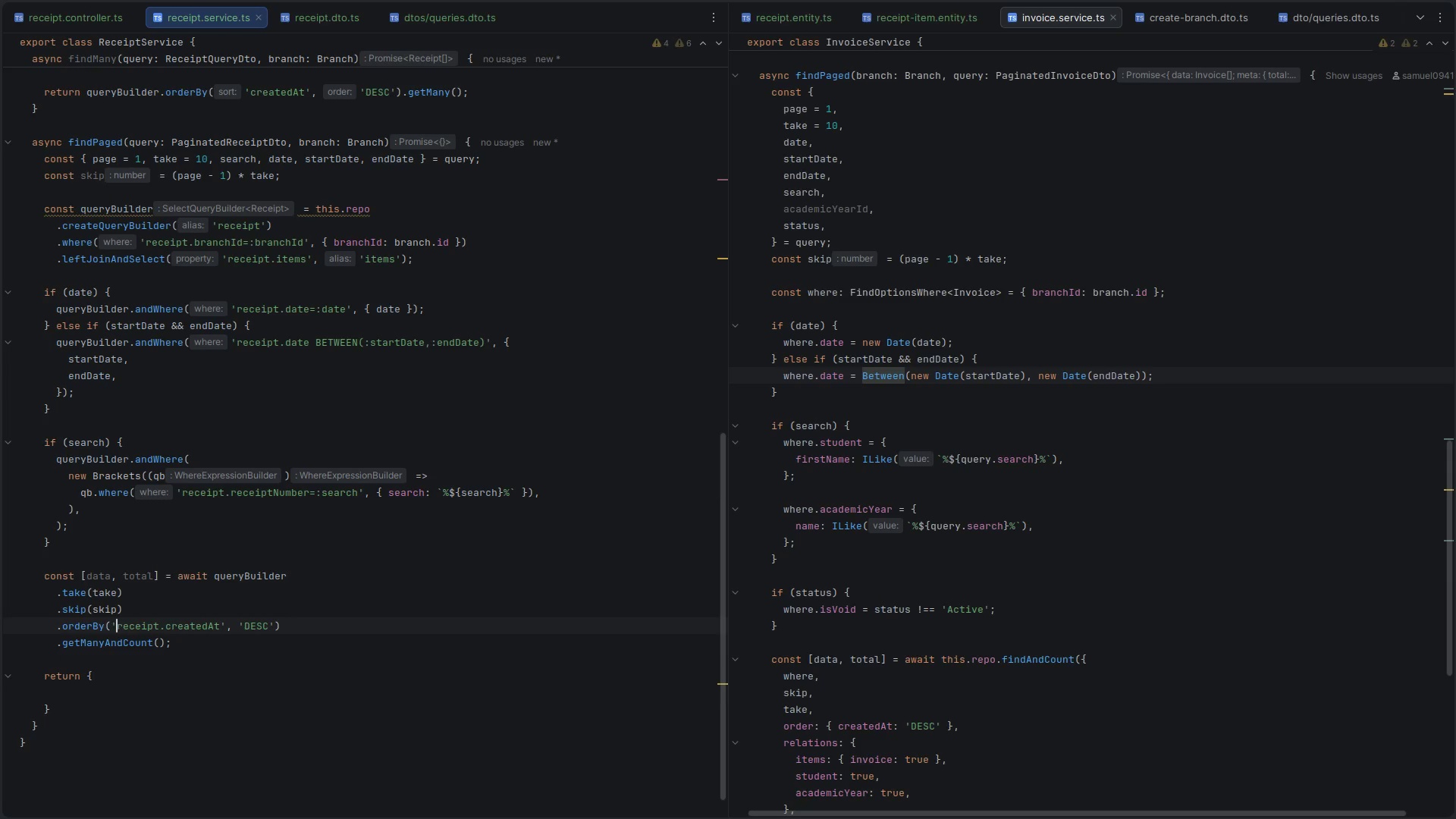 
key(ArrowDown)
 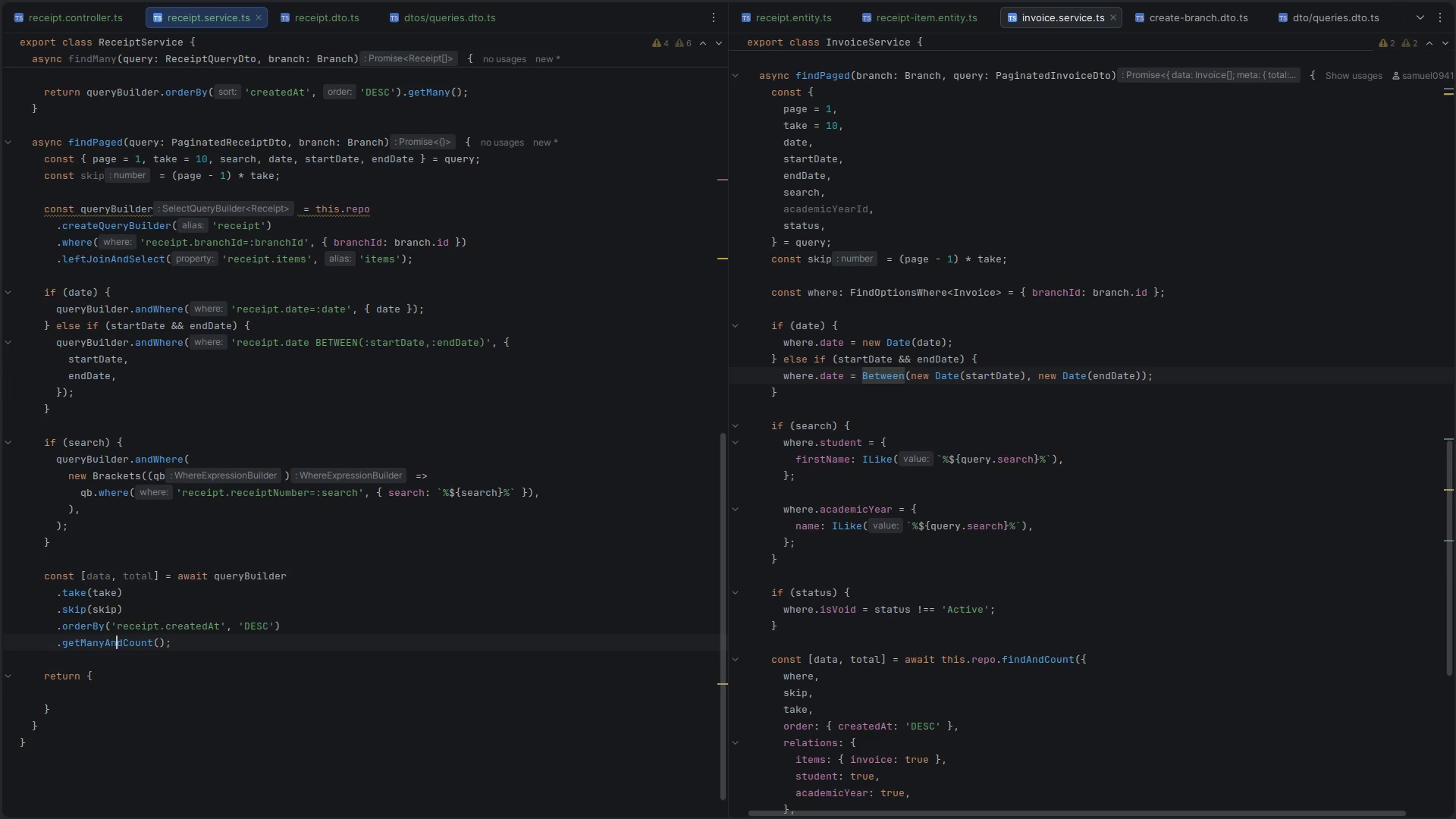 
key(ArrowDown)
 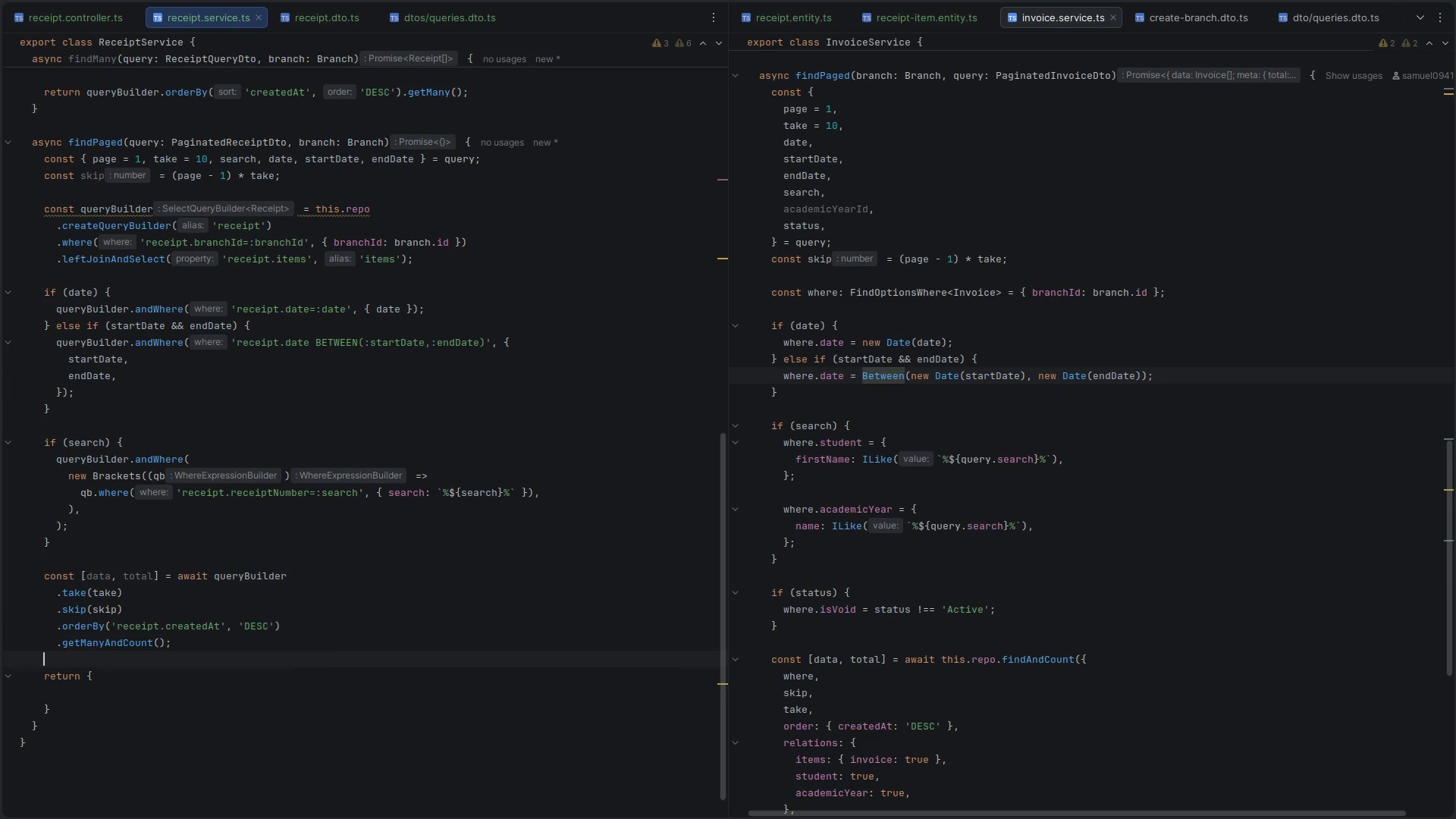 
key(ArrowDown)
 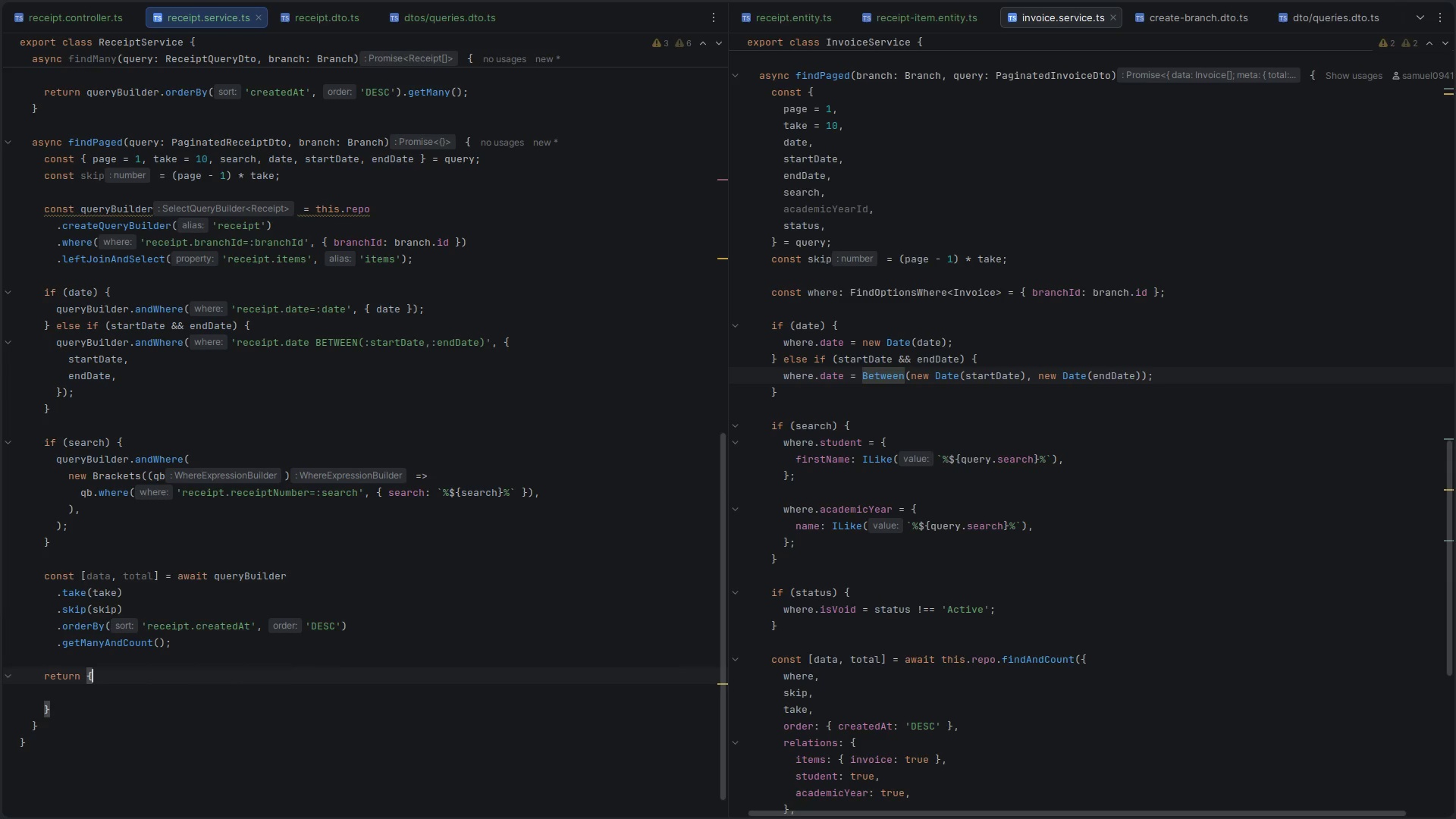 
key(ArrowDown)
 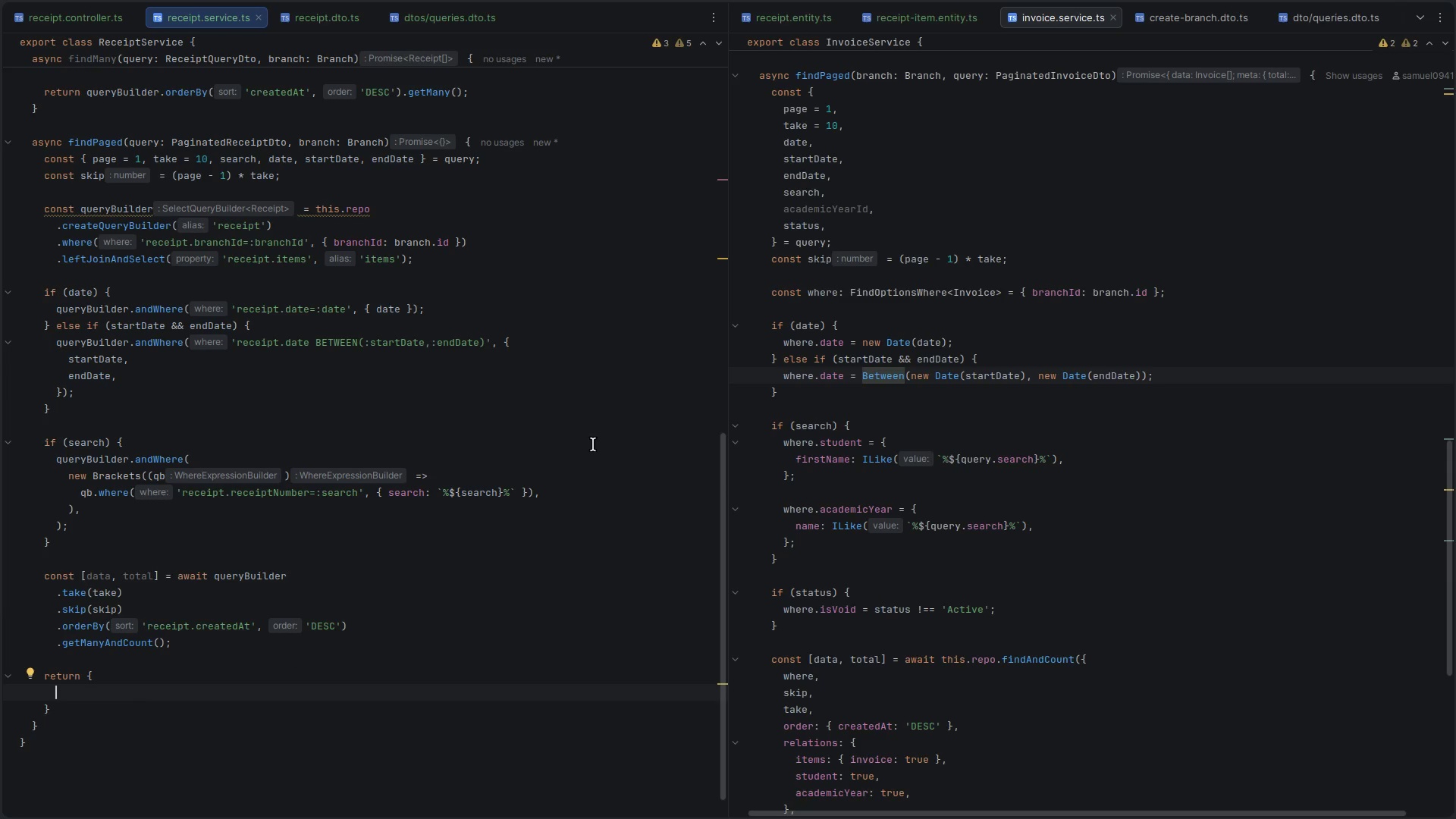 
key(D)
 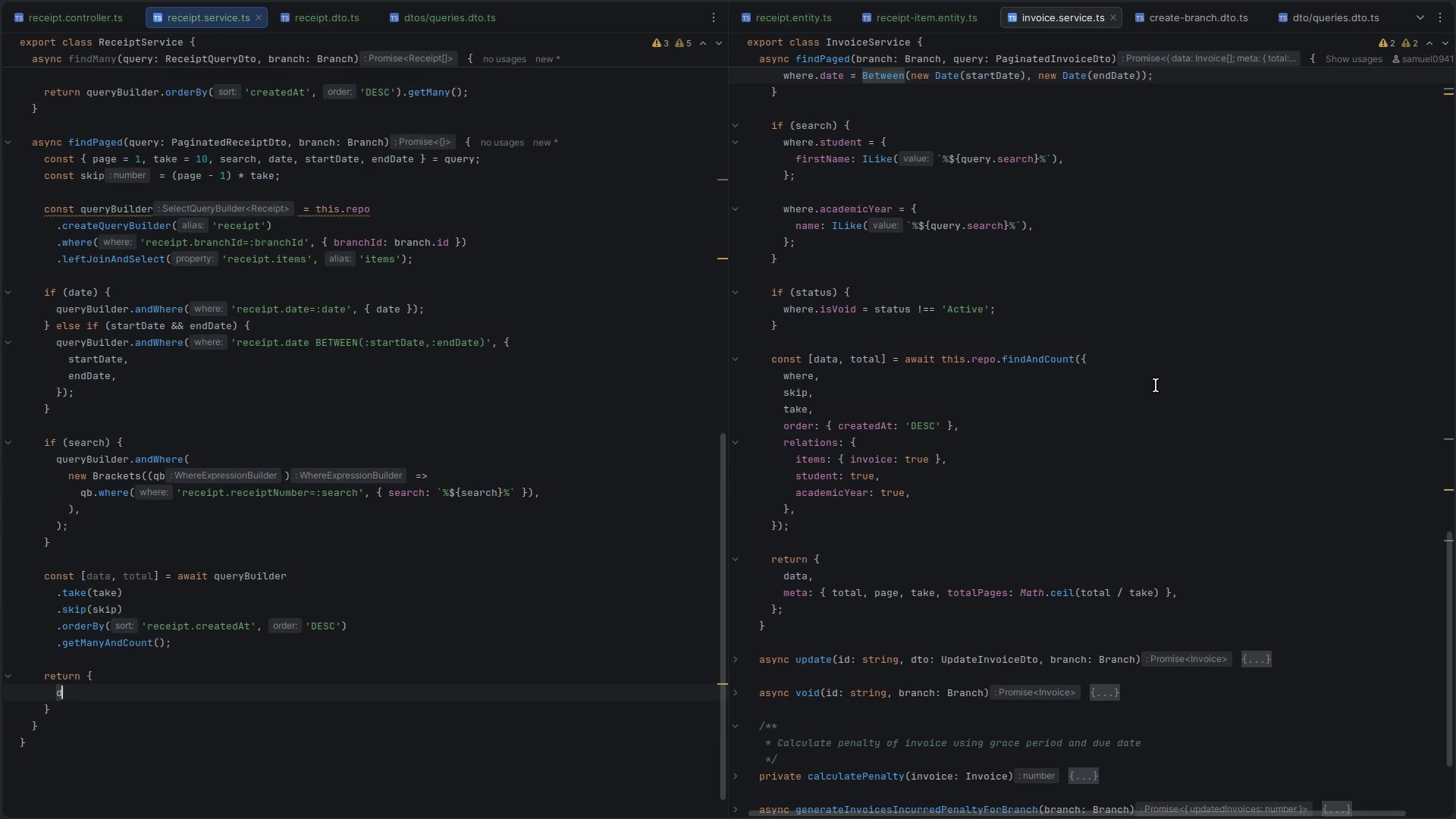 
scroll: coordinate [1156, 385], scroll_direction: down, amount: 6.0
 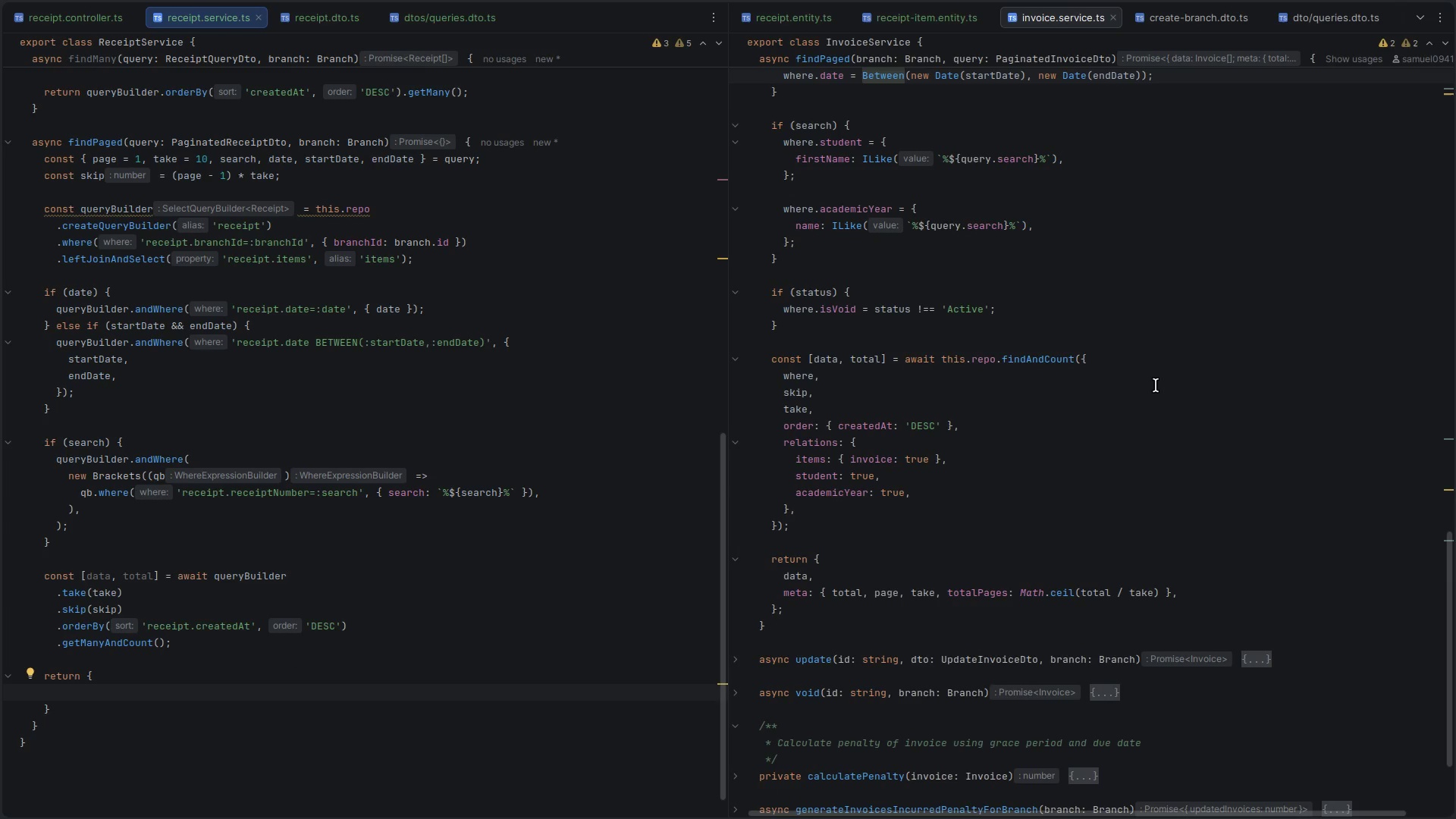 
type(ata:)
key(Backspace)
type(,)
 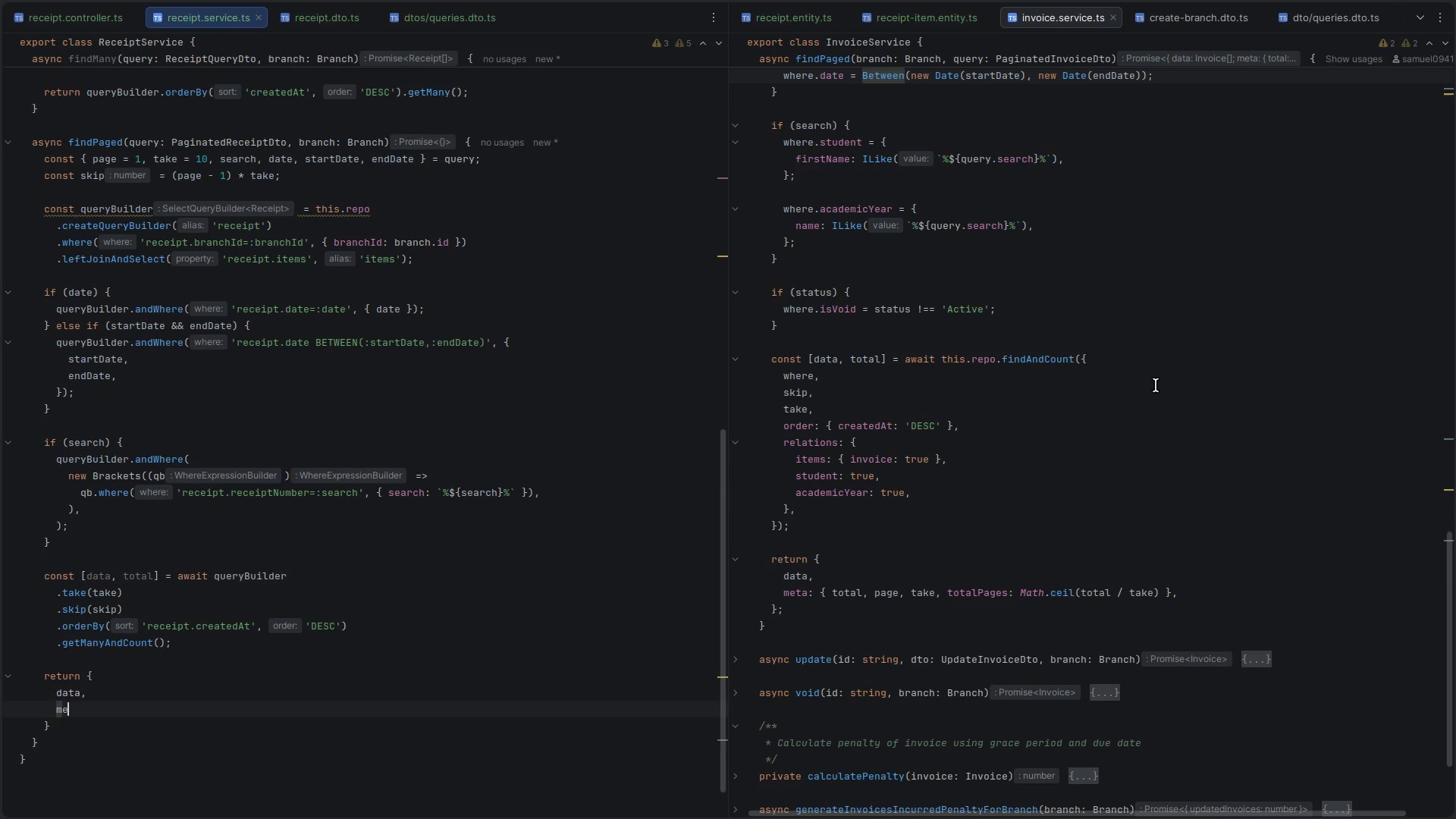 
 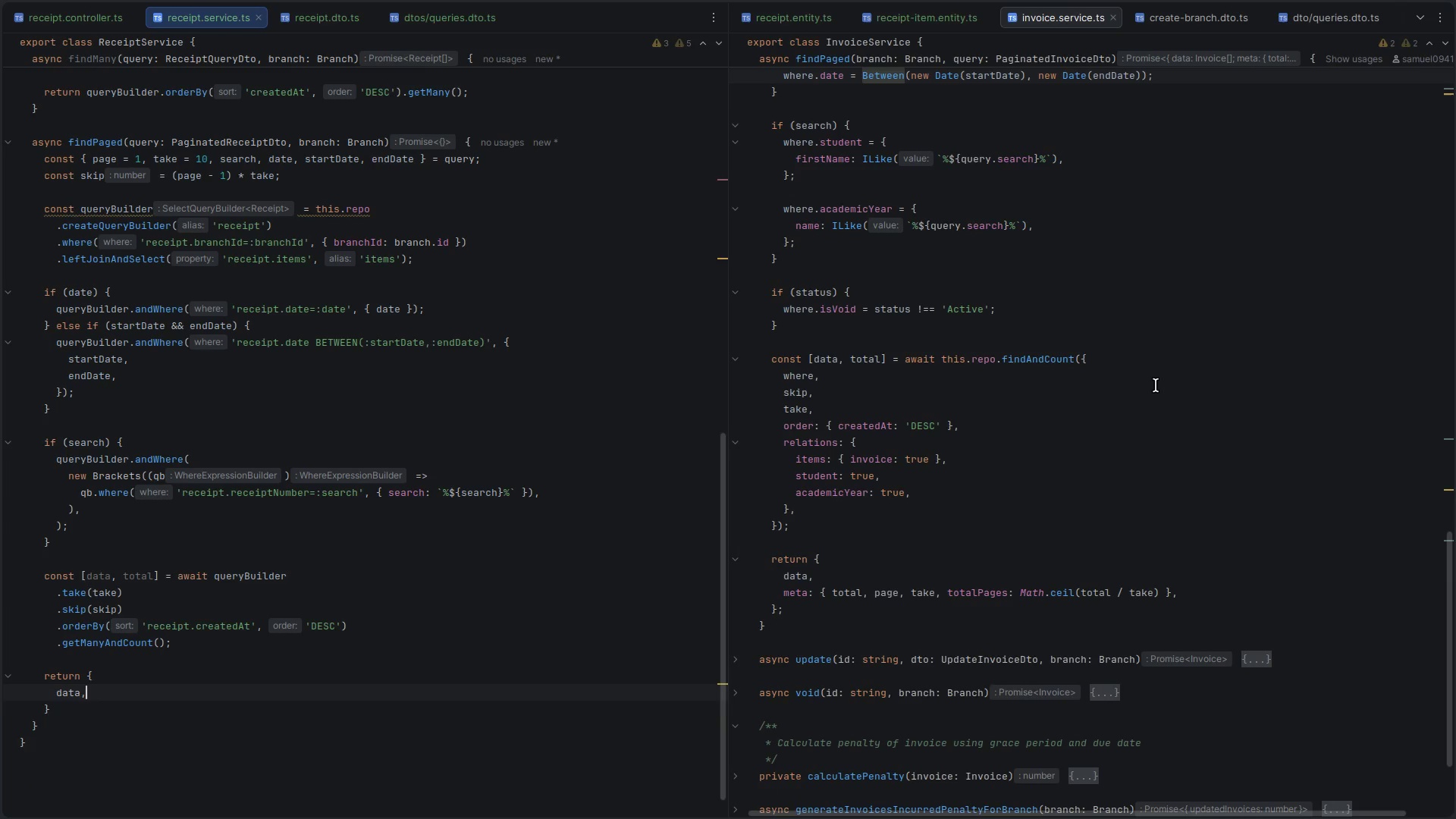 
key(Enter)
 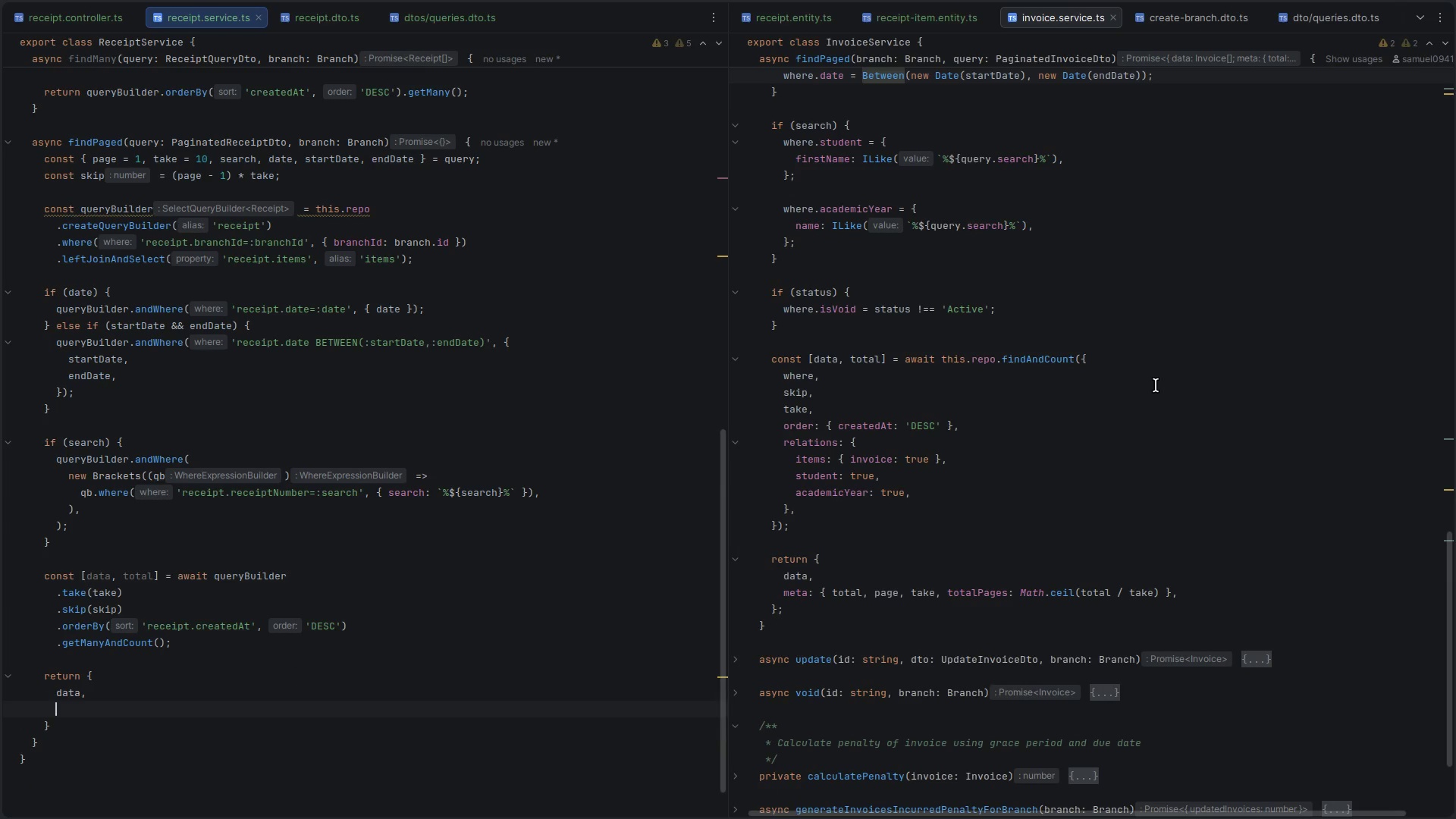 
type(meta: {tt)
key(Backspace)
type(otal, page,take,totalPages: math)
key(Backspace)
key(Backspace)
key(Backspace)
key(Backspace)
type(math)
key(Backspace)
key(Backspace)
key(Backspace)
key(Backspace)
type(Math.cei)
 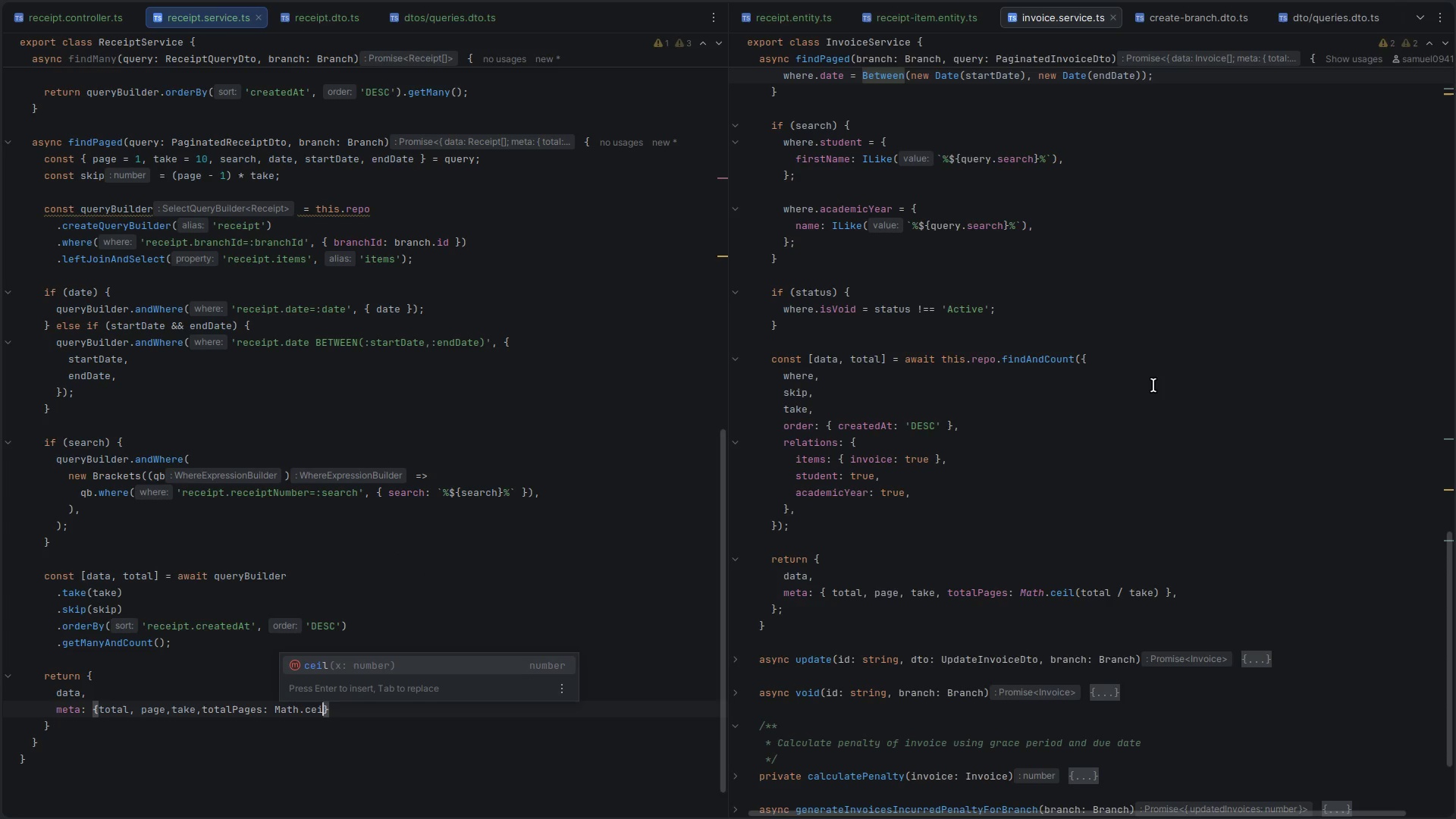 
key(Enter)
 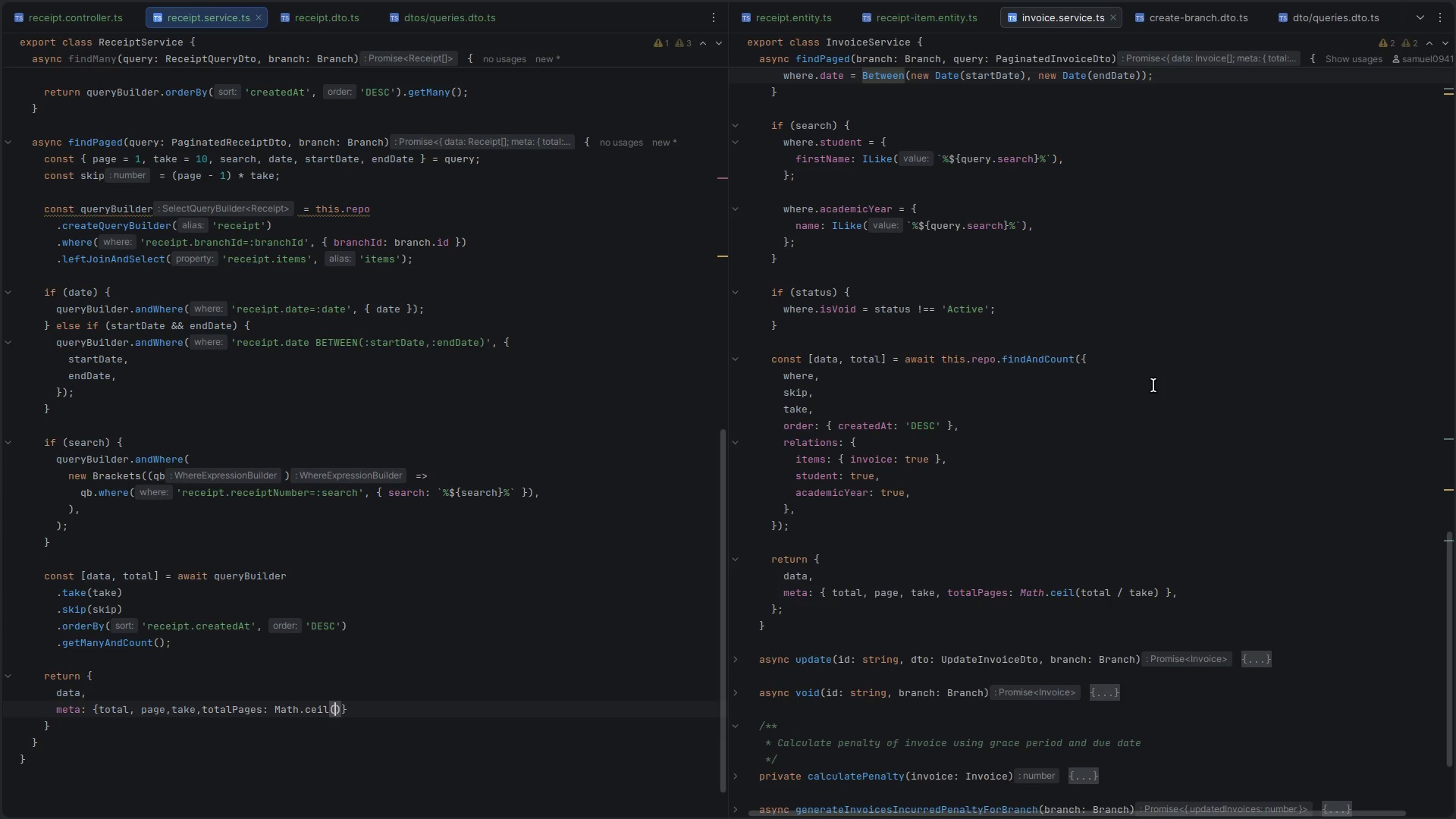 
type(total/take)
key(Escape)
 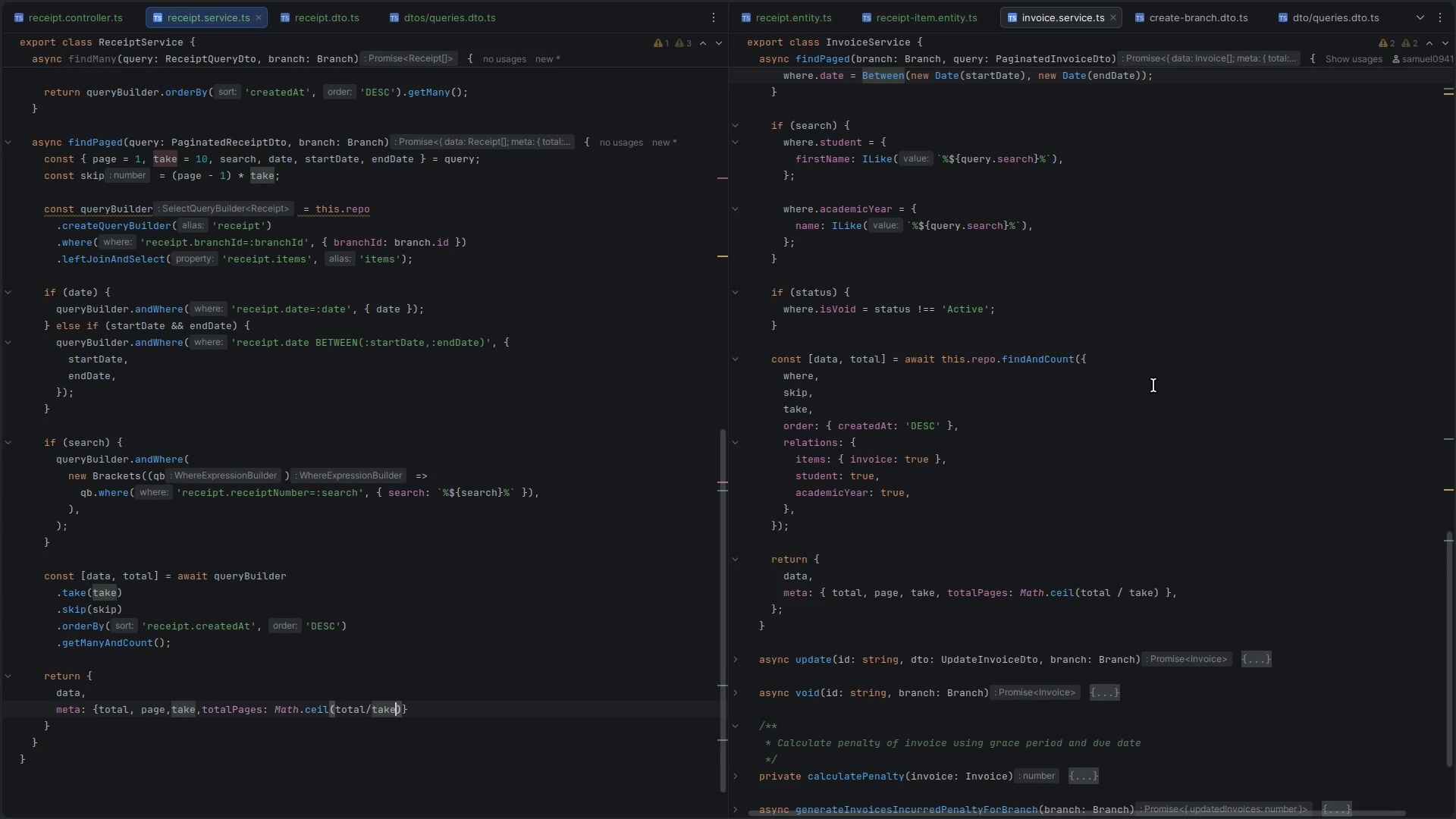 
key(Control+ControlLeft)
 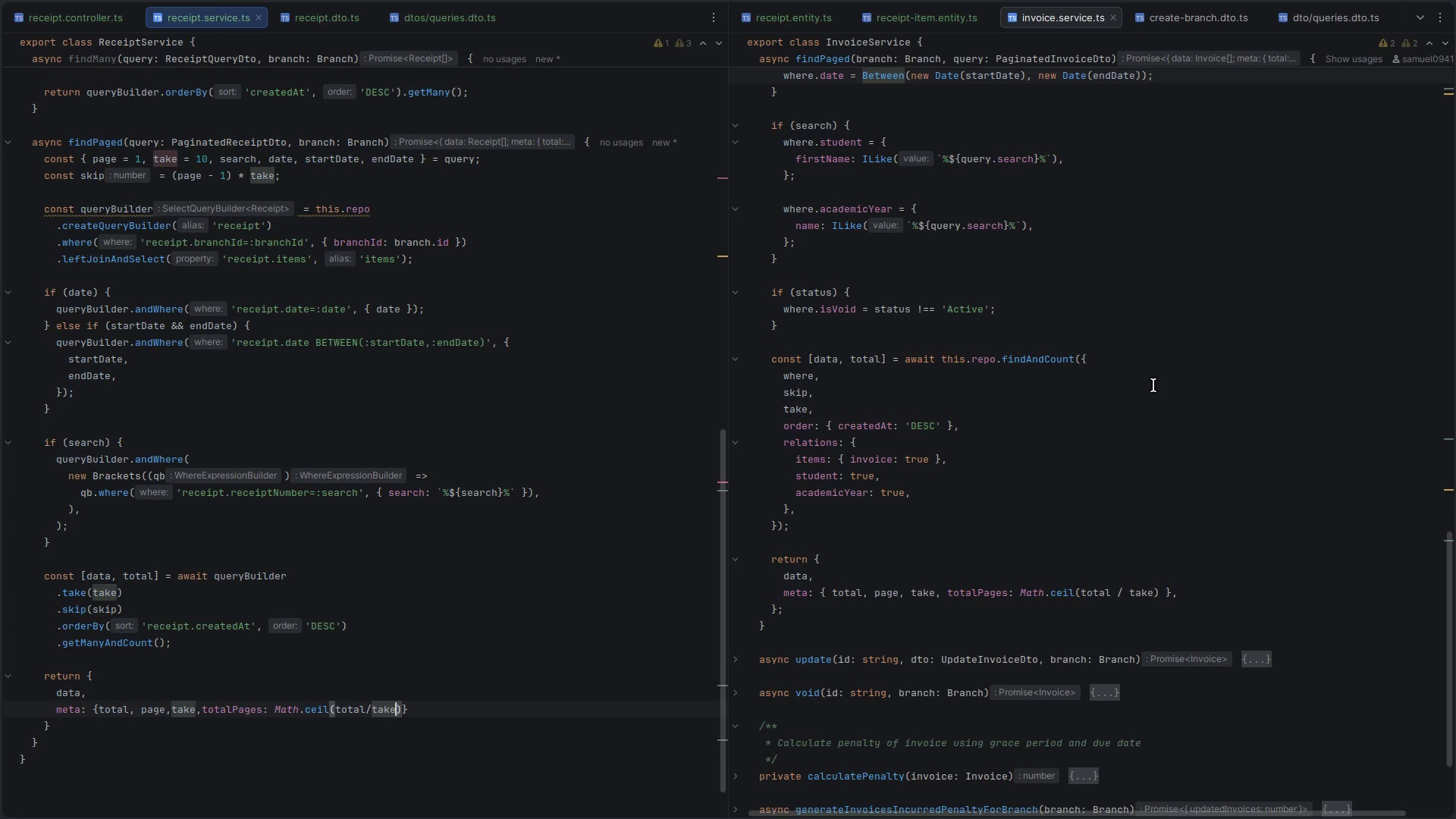 
key(Control+S)
 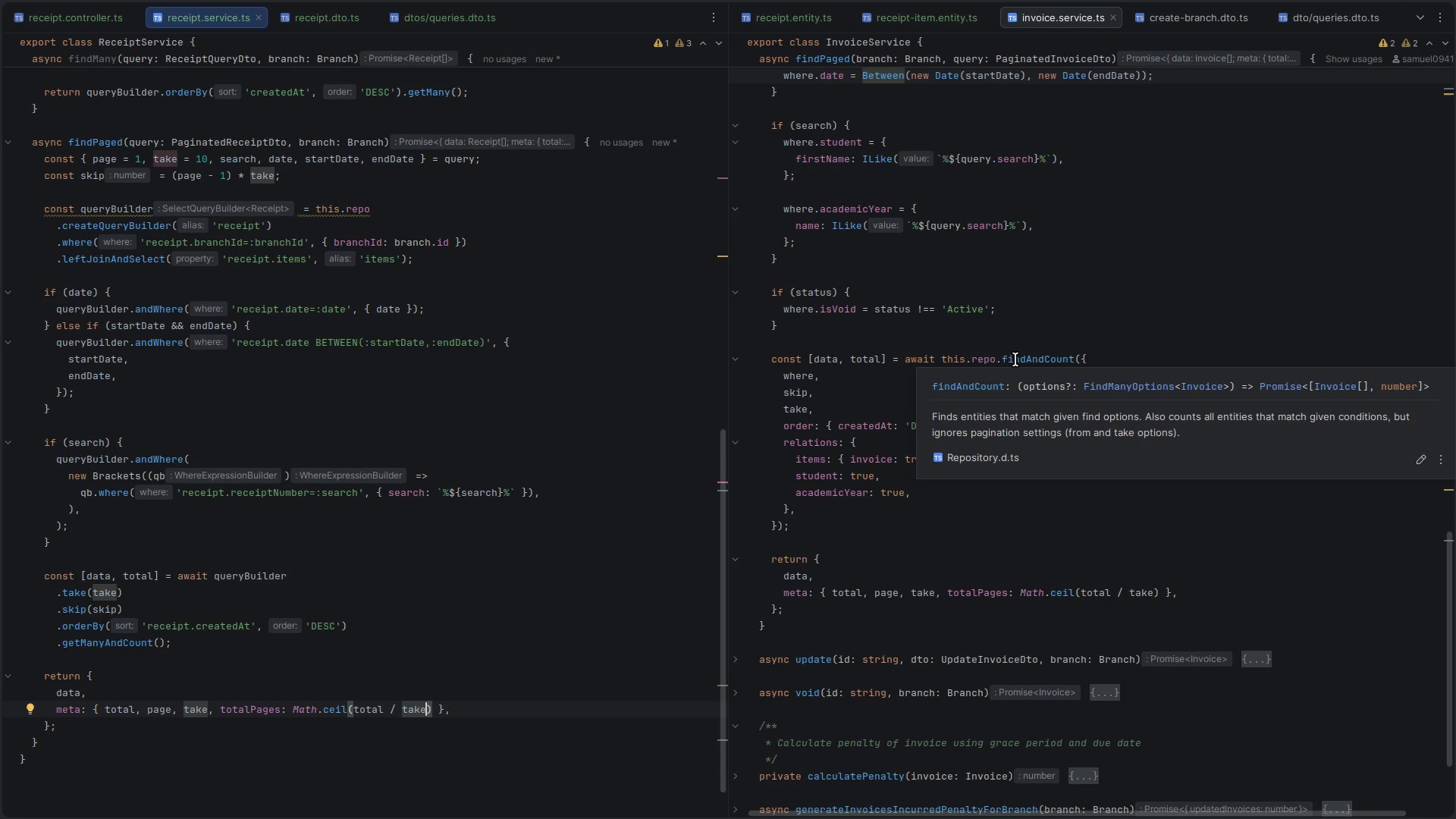 
wait(125.29)
 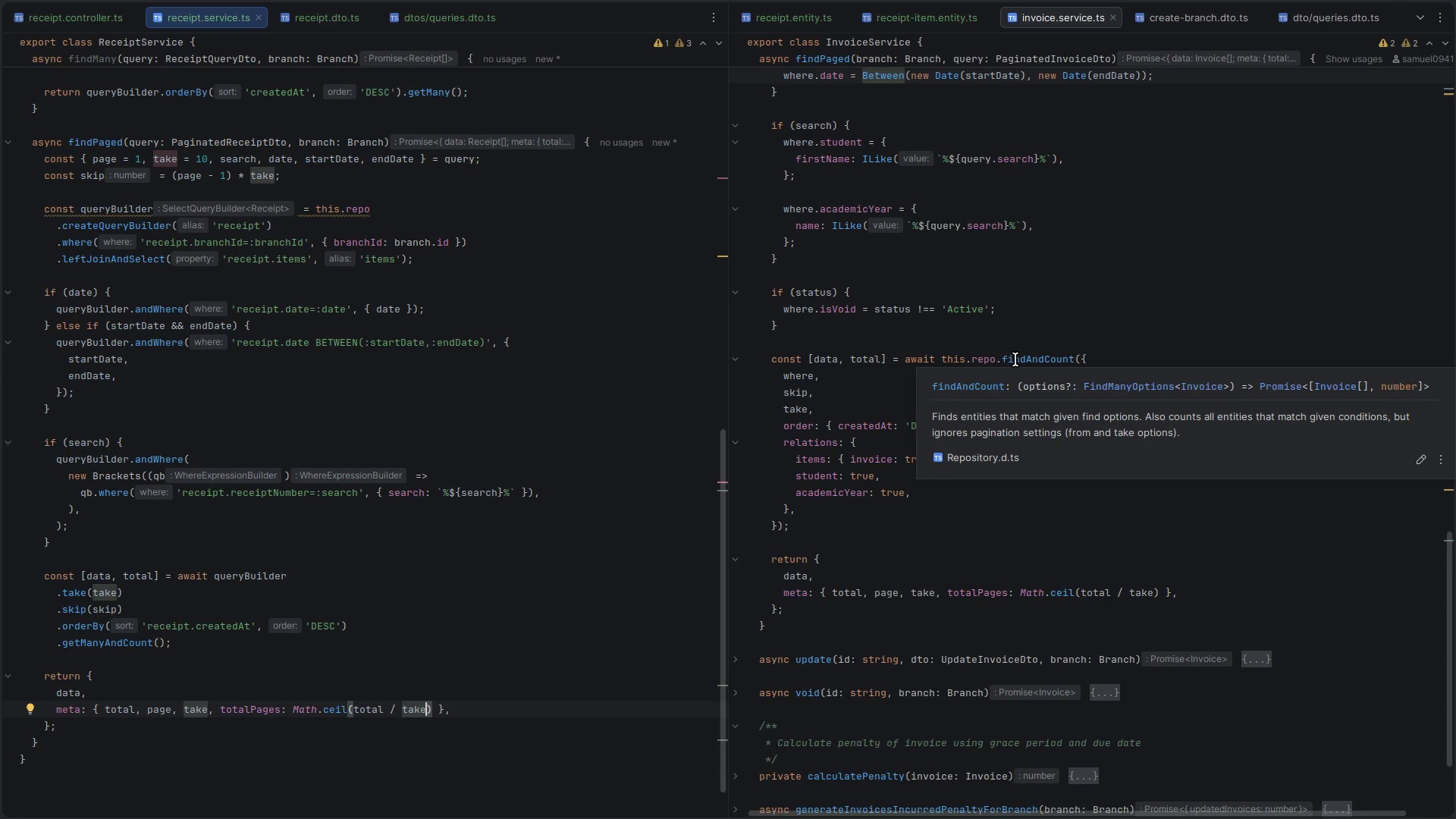 
left_click([956, 257])
 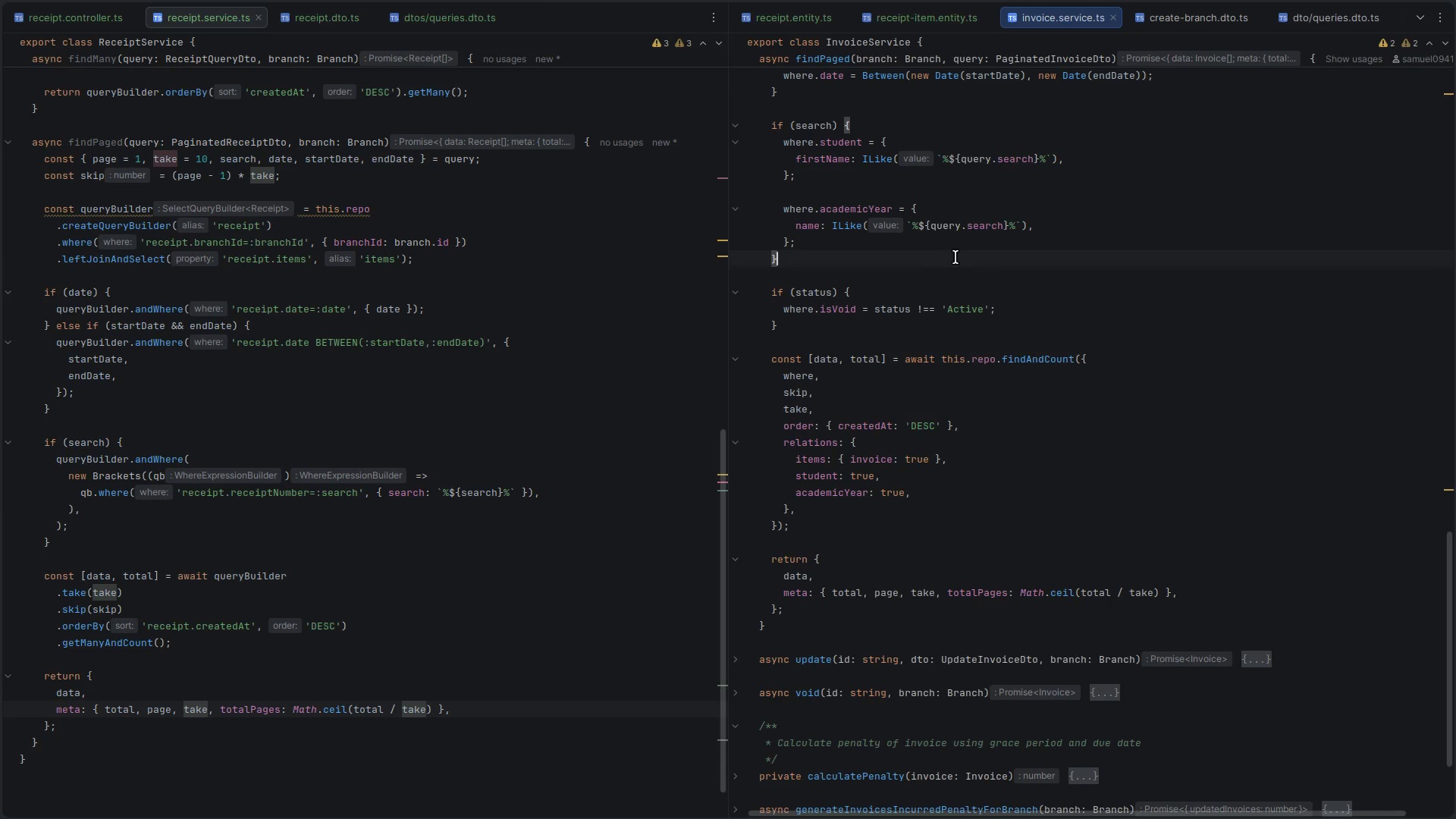 
scroll: coordinate [770, 239], scroll_direction: down, amount: 2.0
 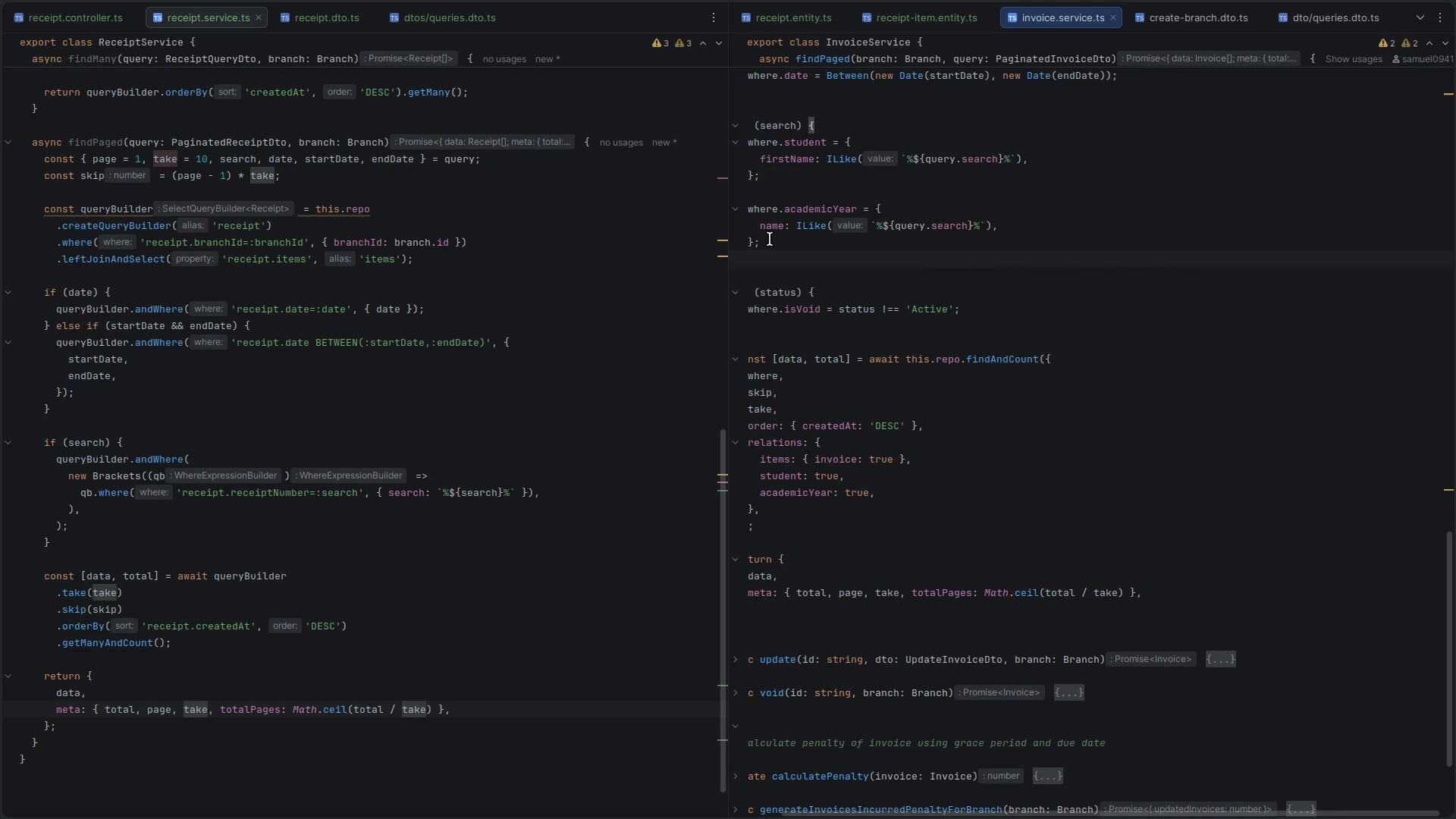 
scroll: coordinate [770, 239], scroll_direction: up, amount: 6.0
 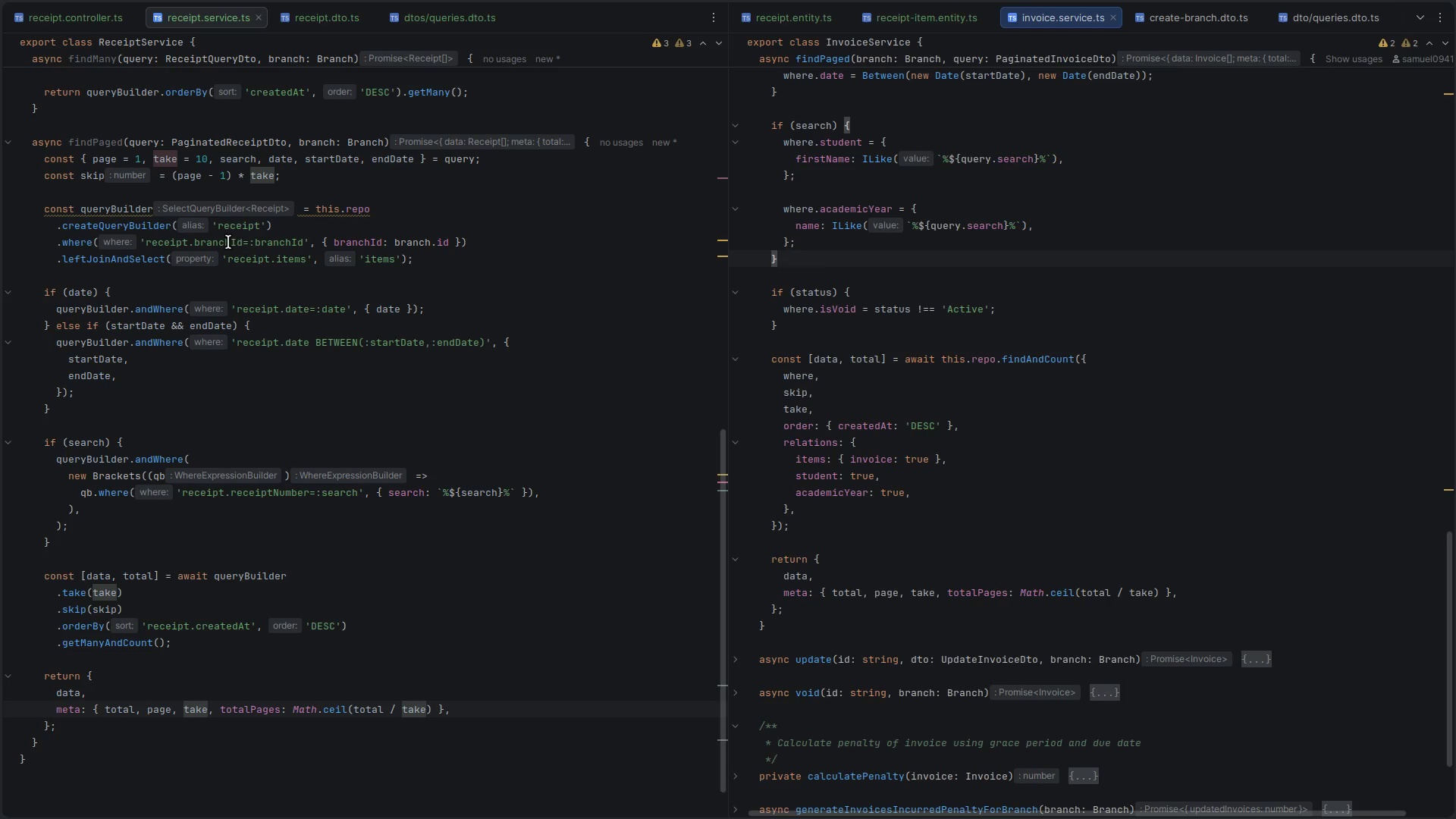 
left_click([251, 331])
 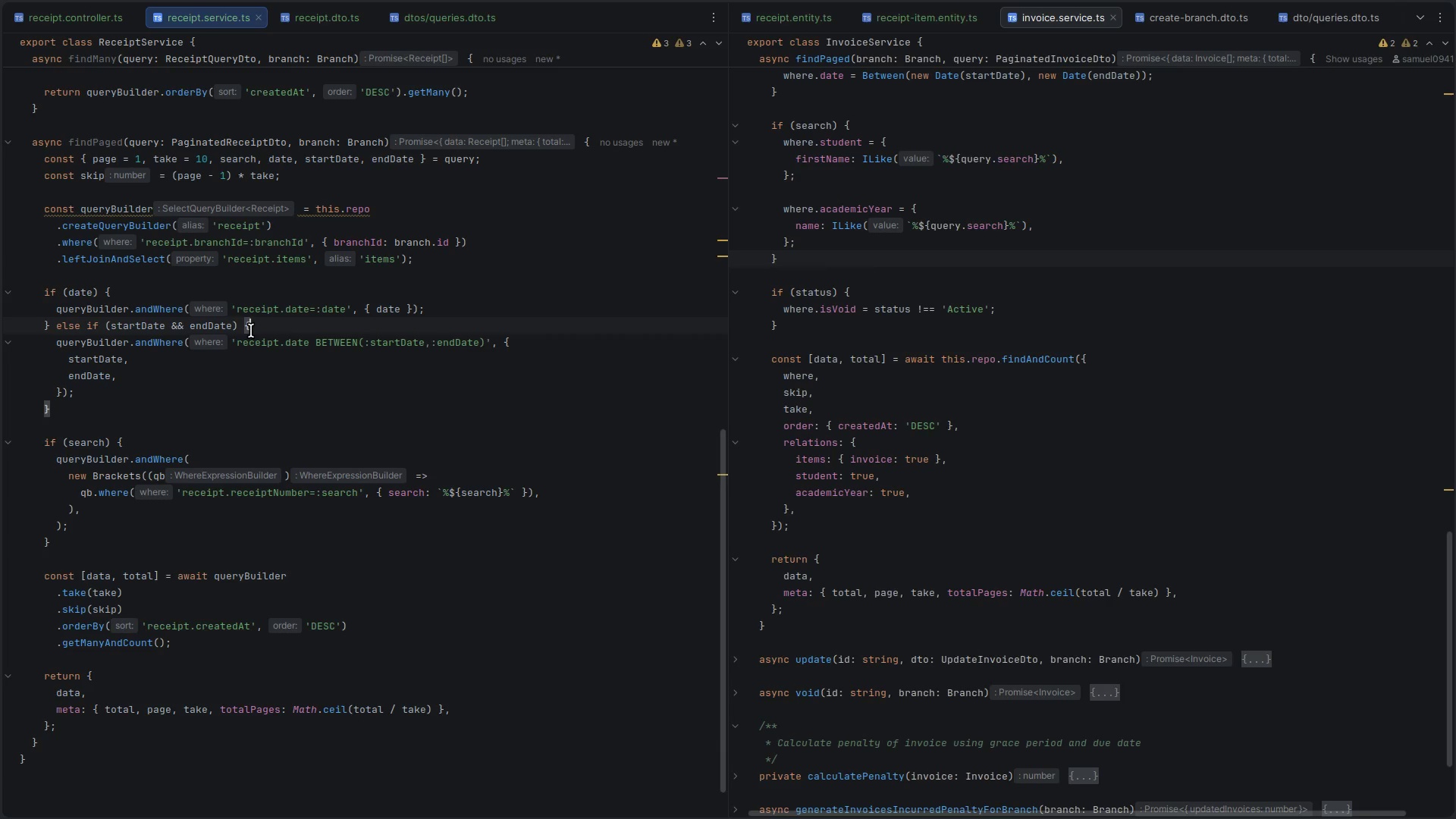 
scroll: coordinate [251, 331], scroll_direction: down, amount: 9.0
 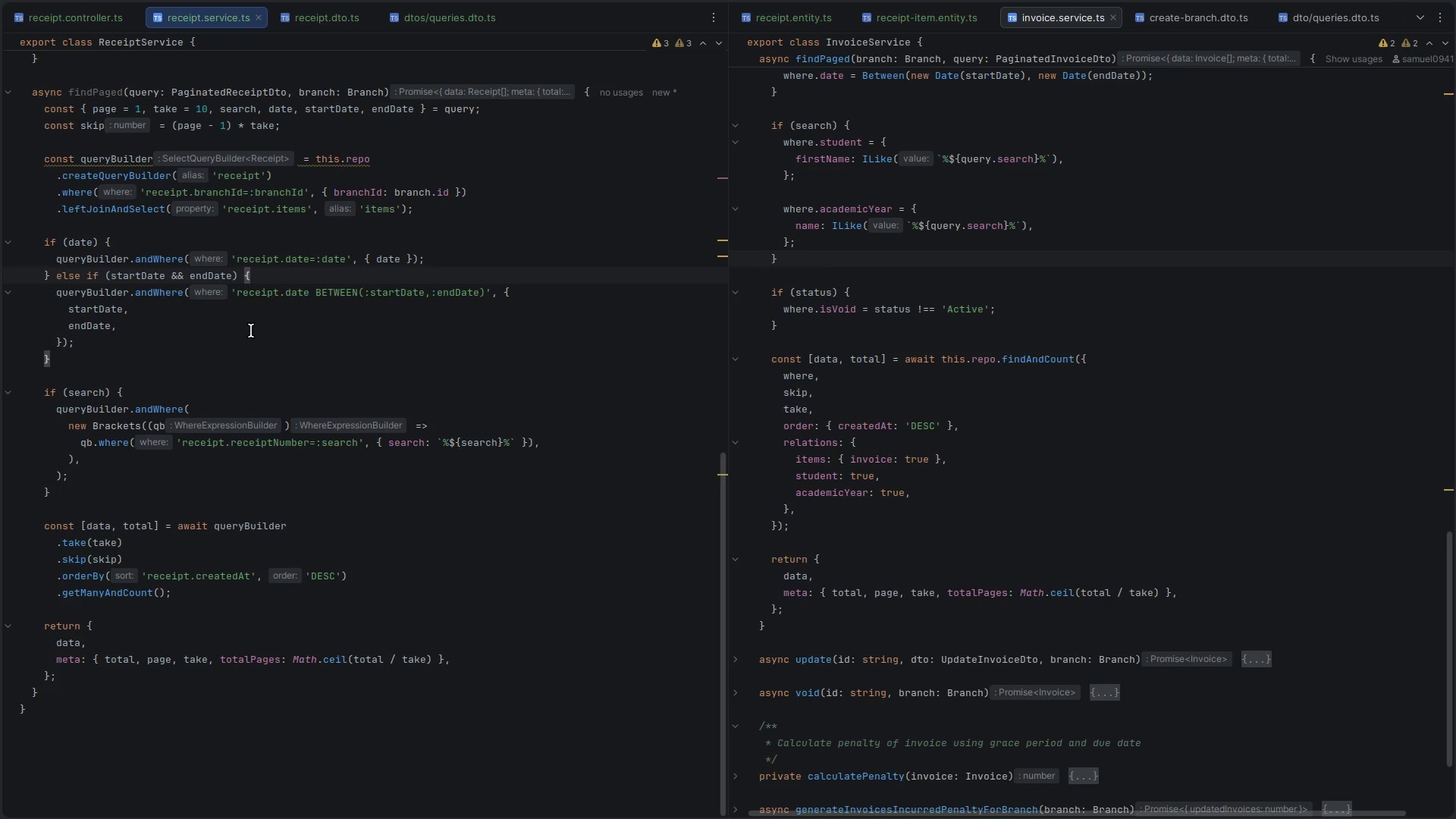 
wait(26.83)
 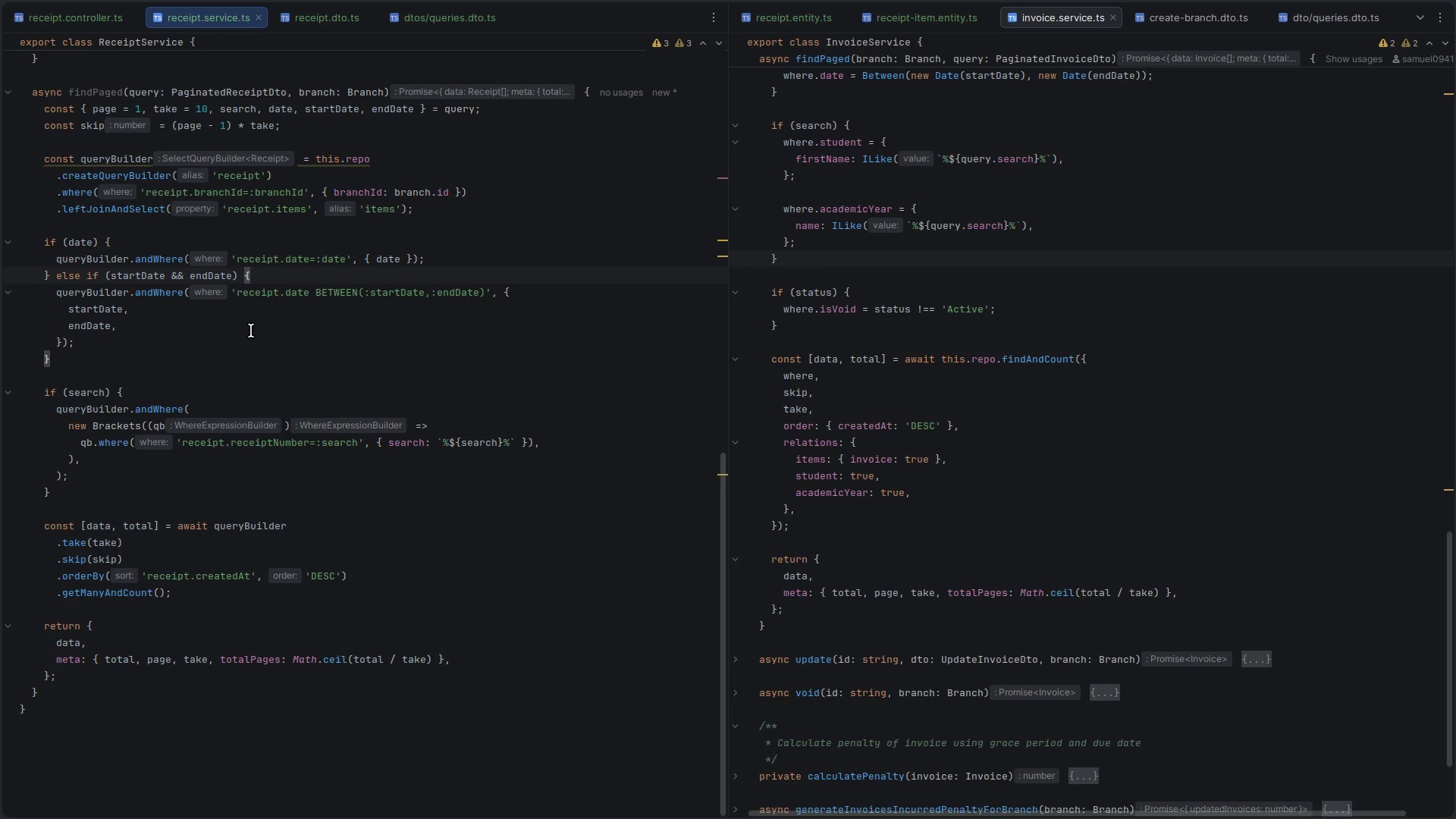 
left_click([259, 619])
 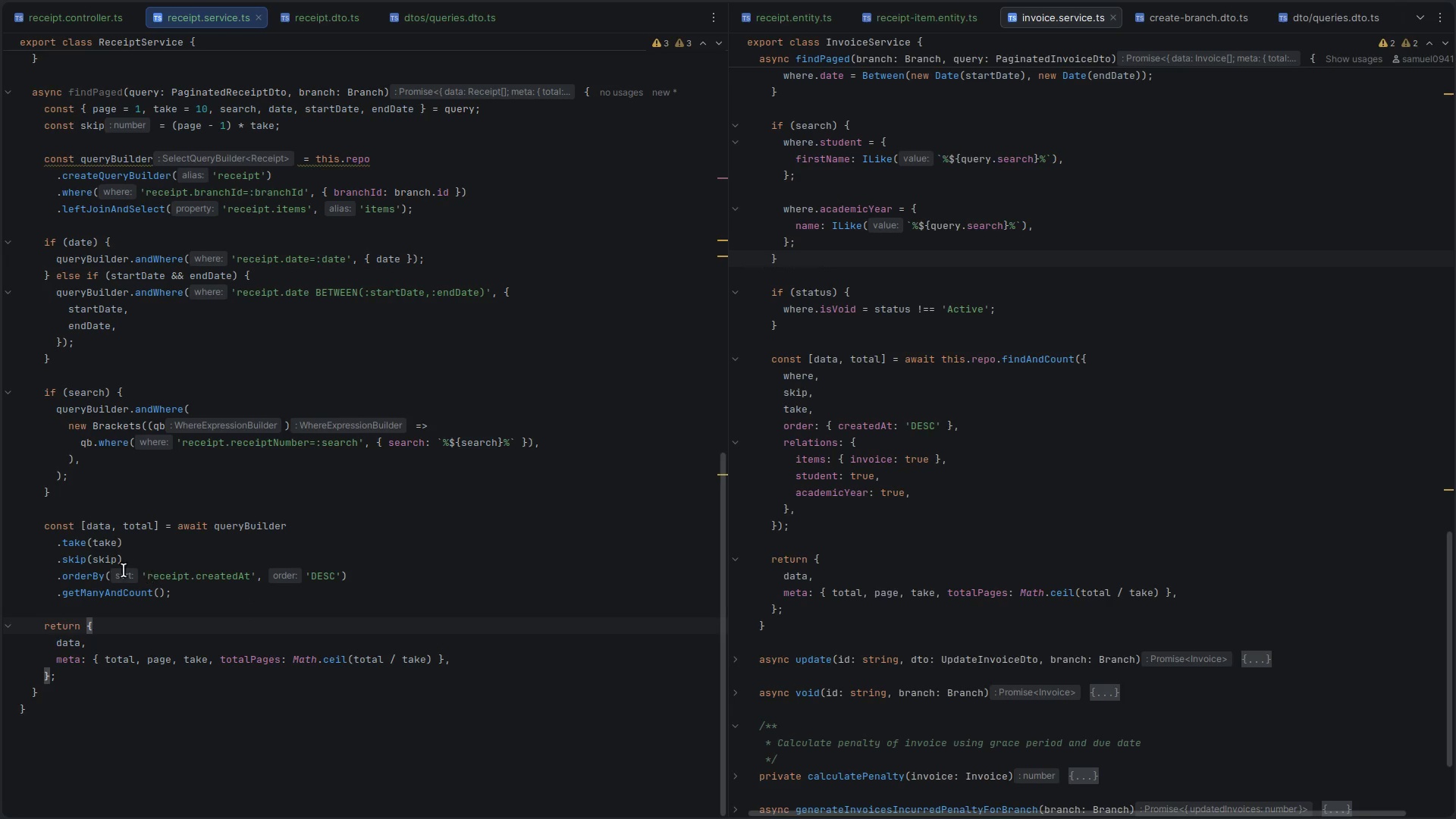 
scroll: coordinate [83, 349], scroll_direction: up, amount: 17.0
 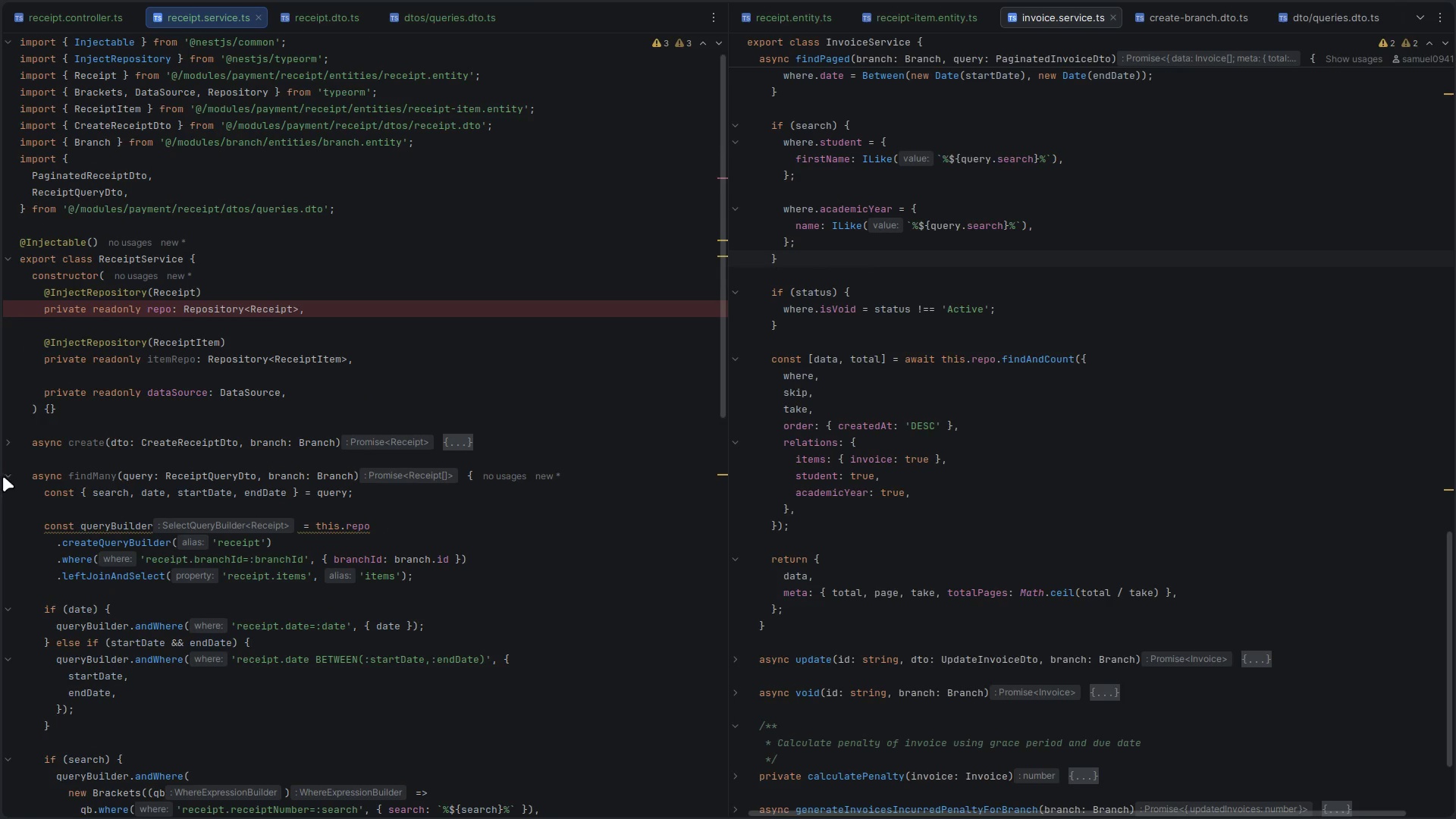 
left_click([11, 475])
 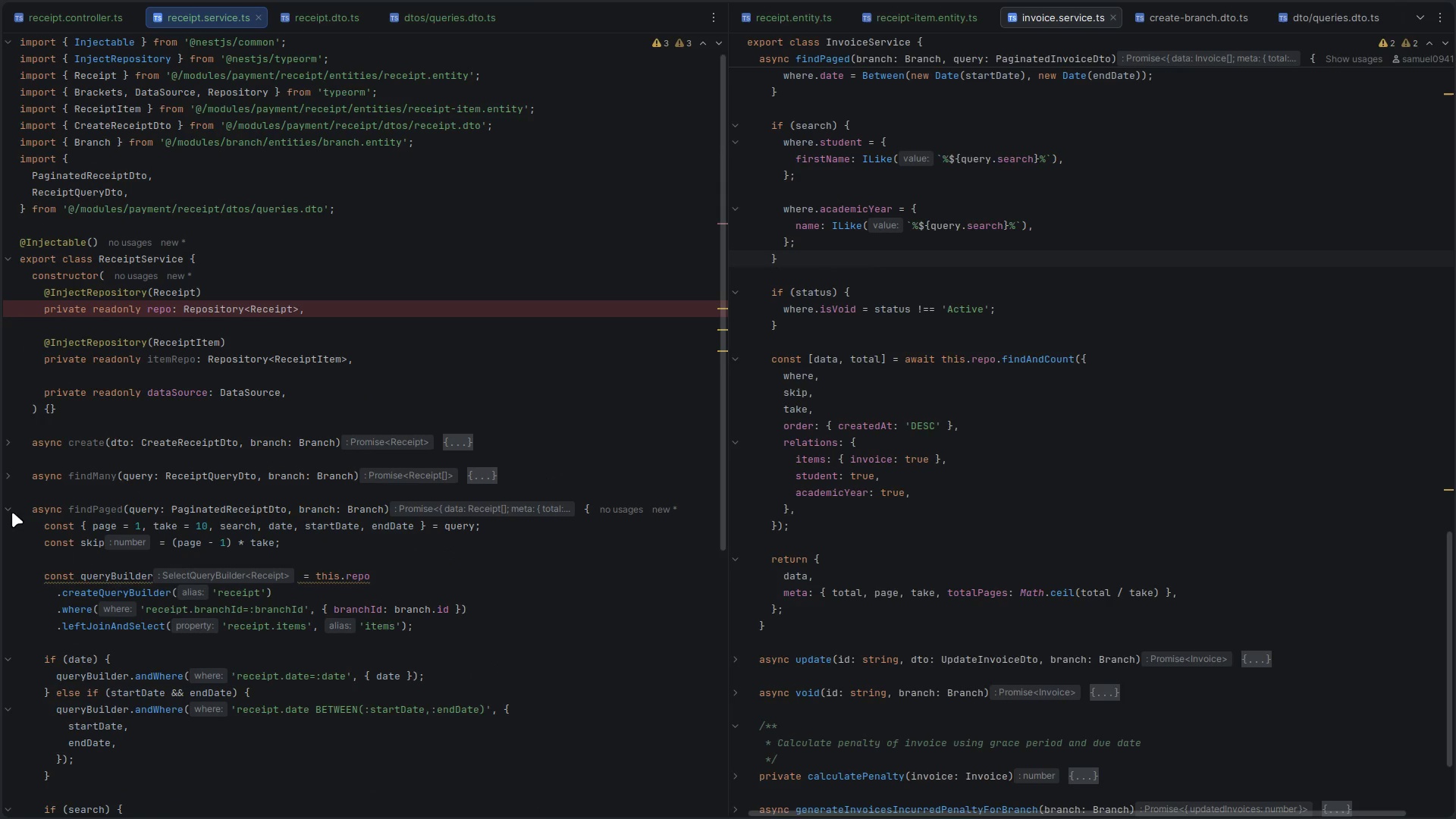 
left_click([11, 510])
 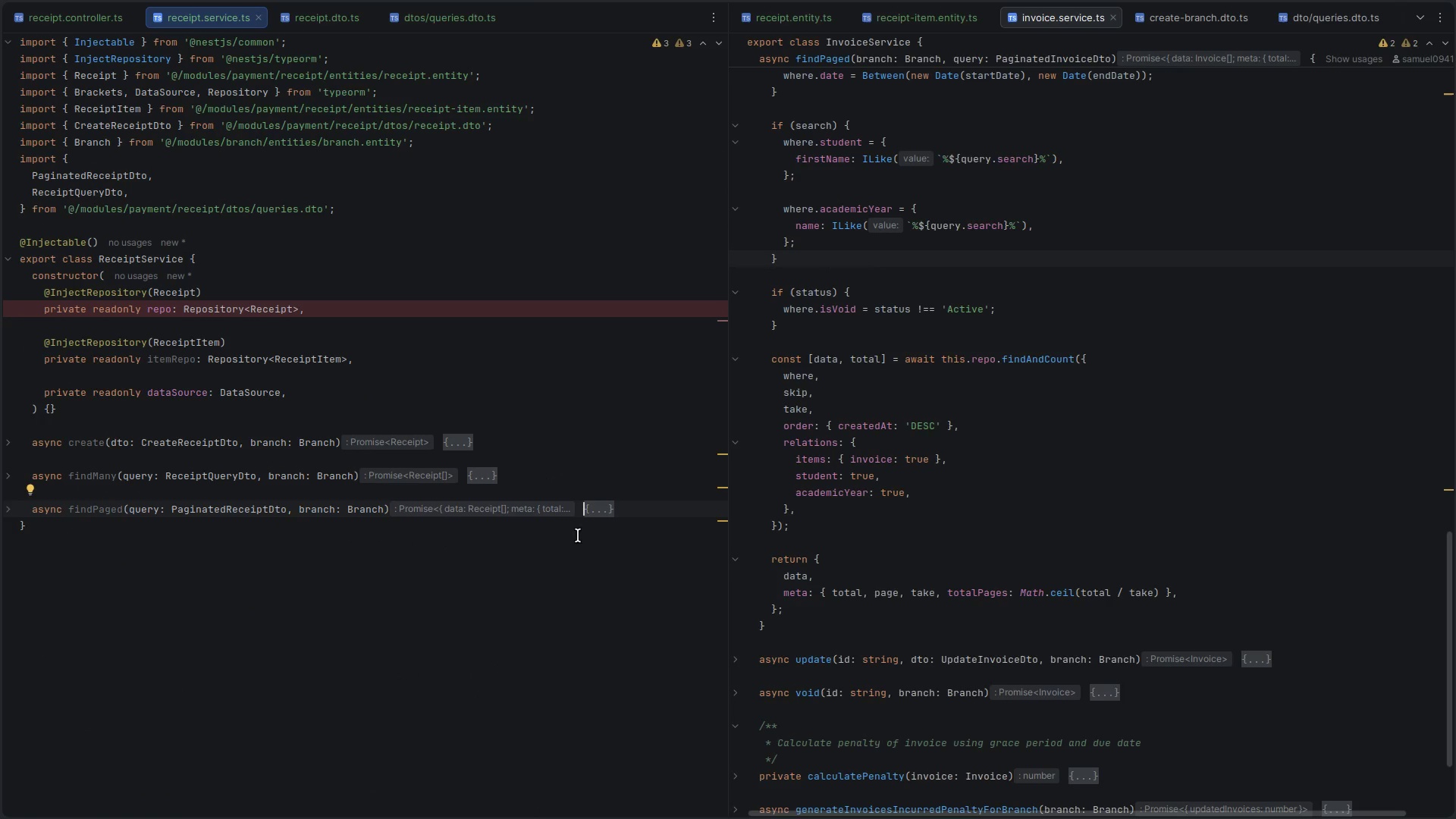 
left_click([625, 510])
 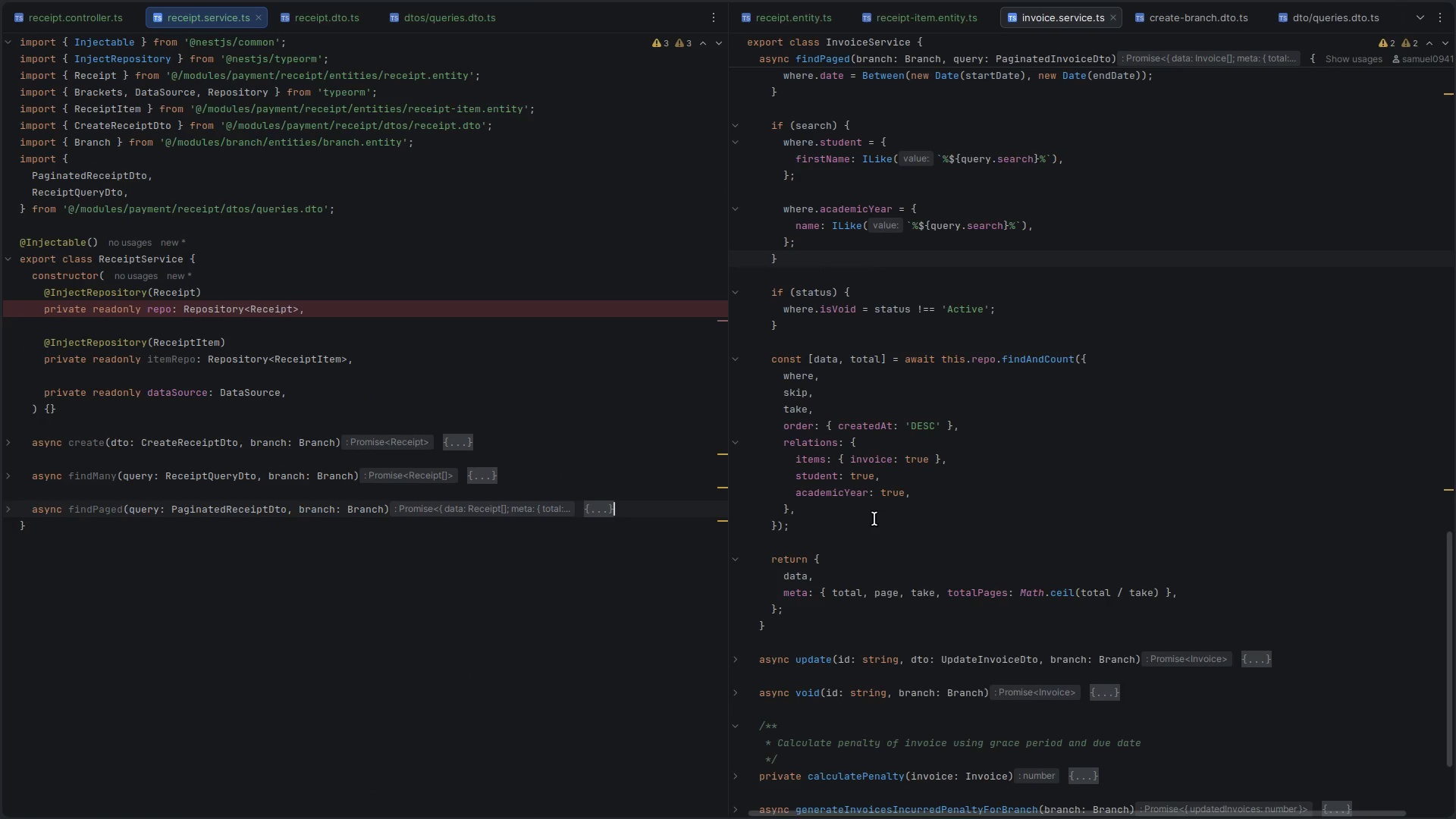 
key(Enter)
 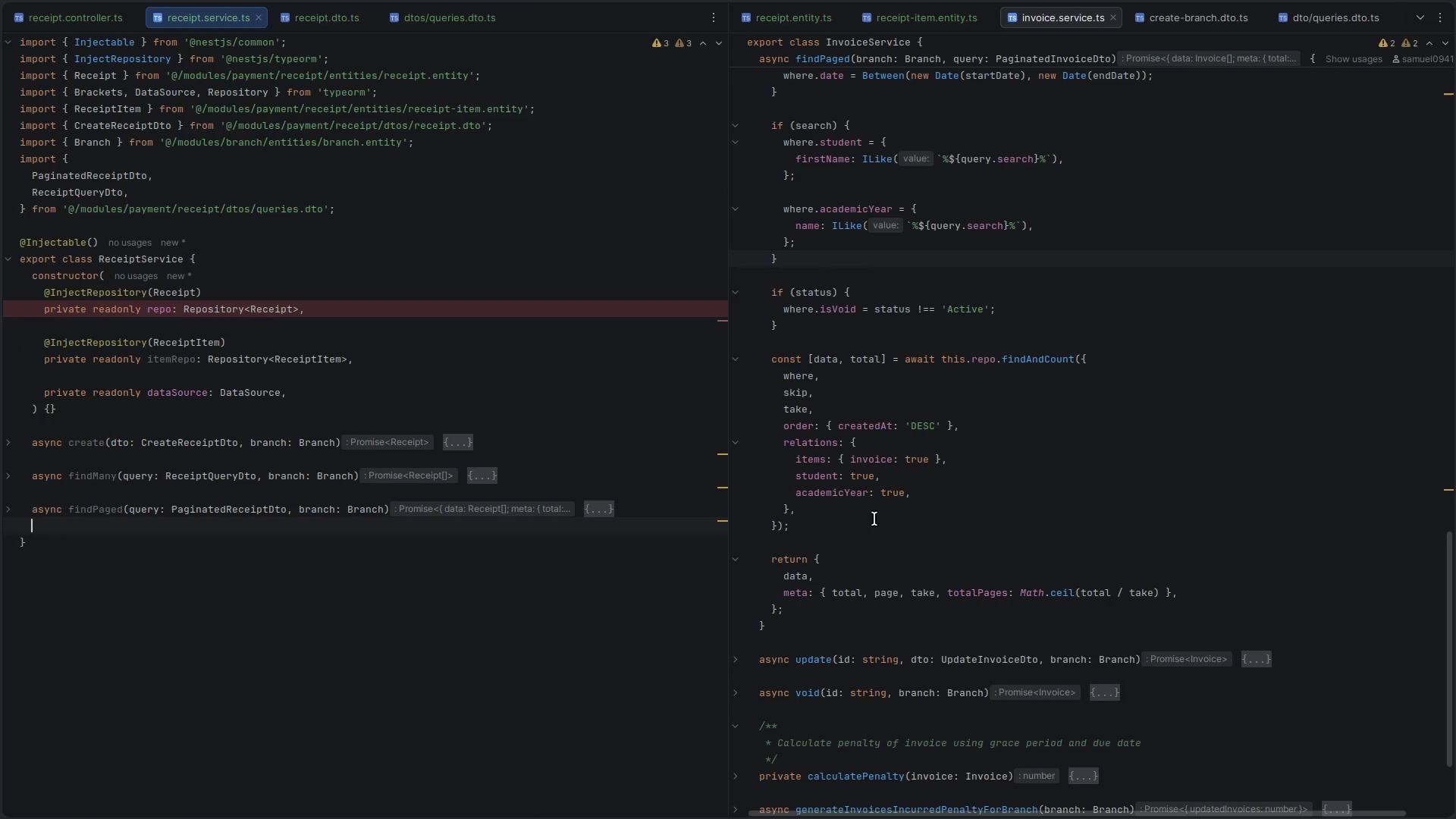 
key(Enter)
 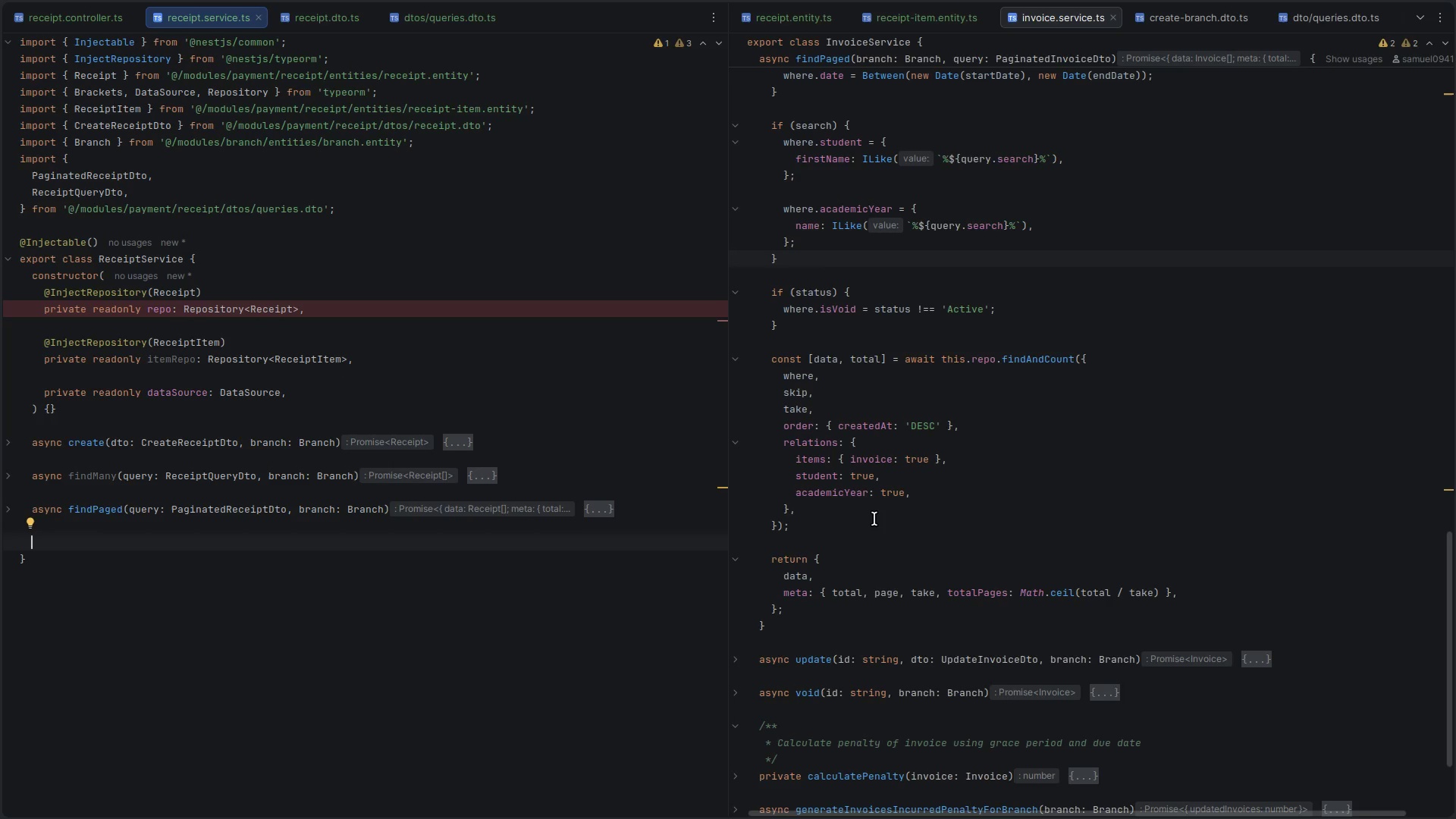 
wait(19.71)
 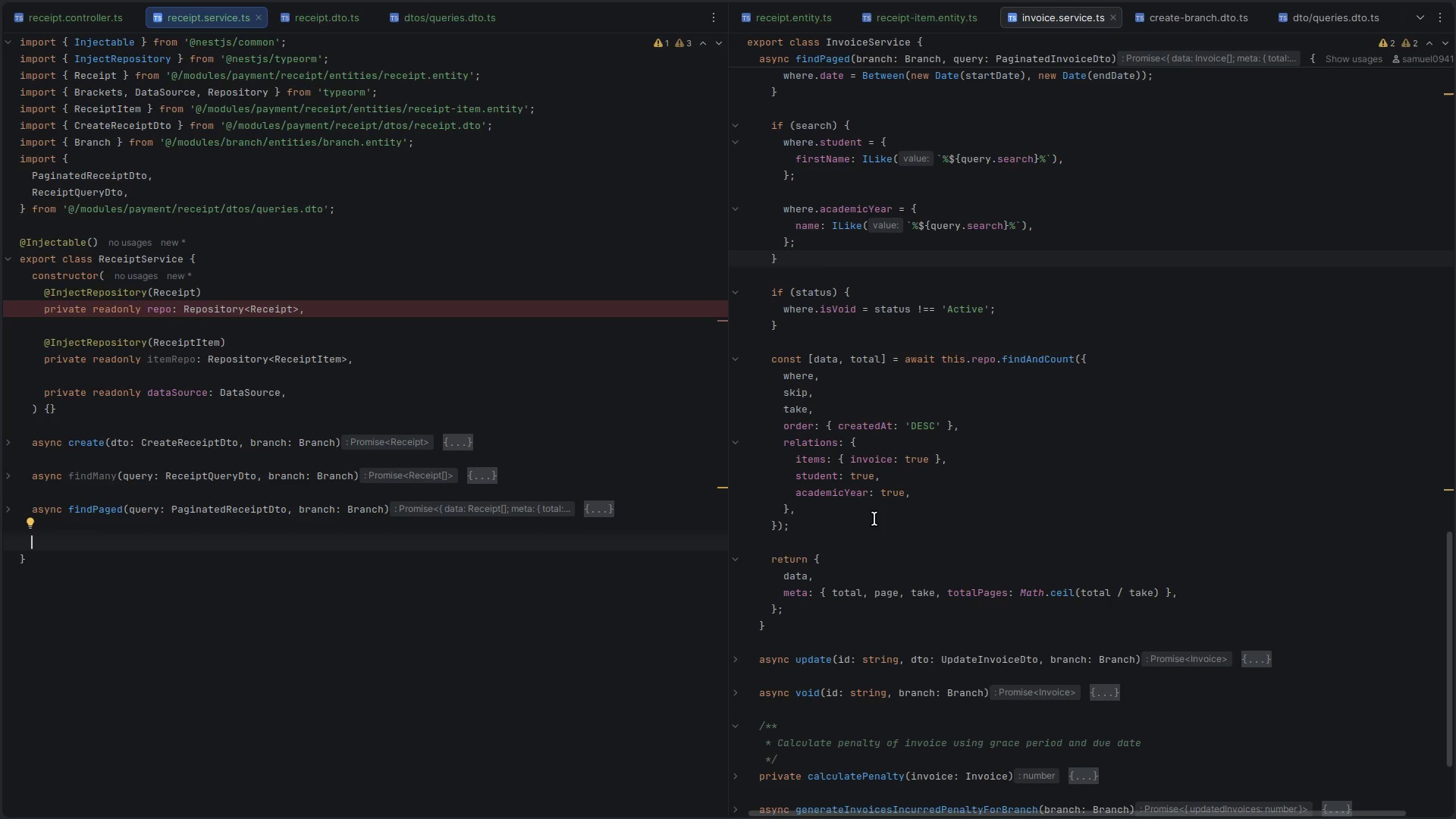 
left_click([15, 303])
 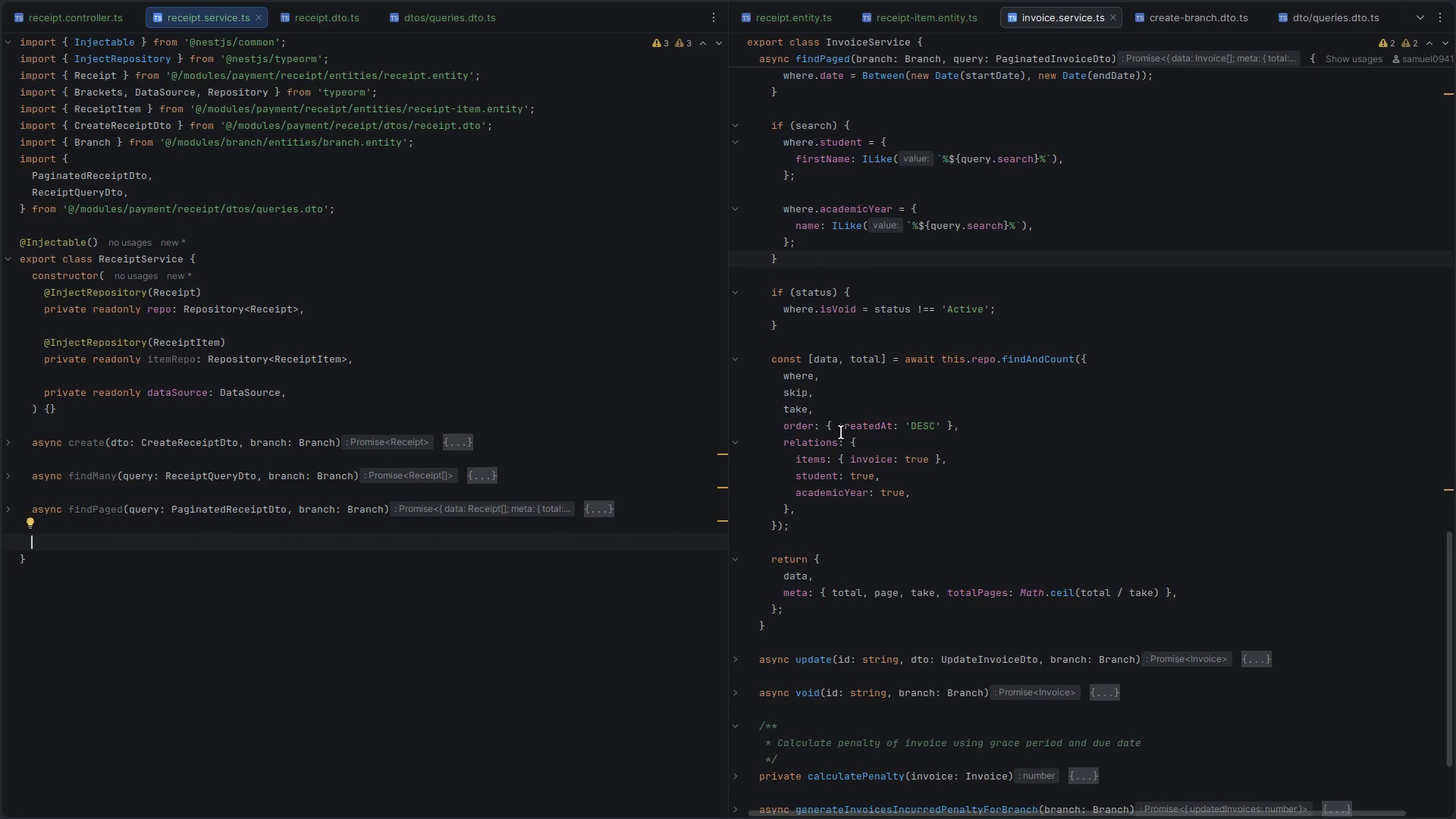 
scroll: coordinate [849, 453], scroll_direction: up, amount: 6.0
 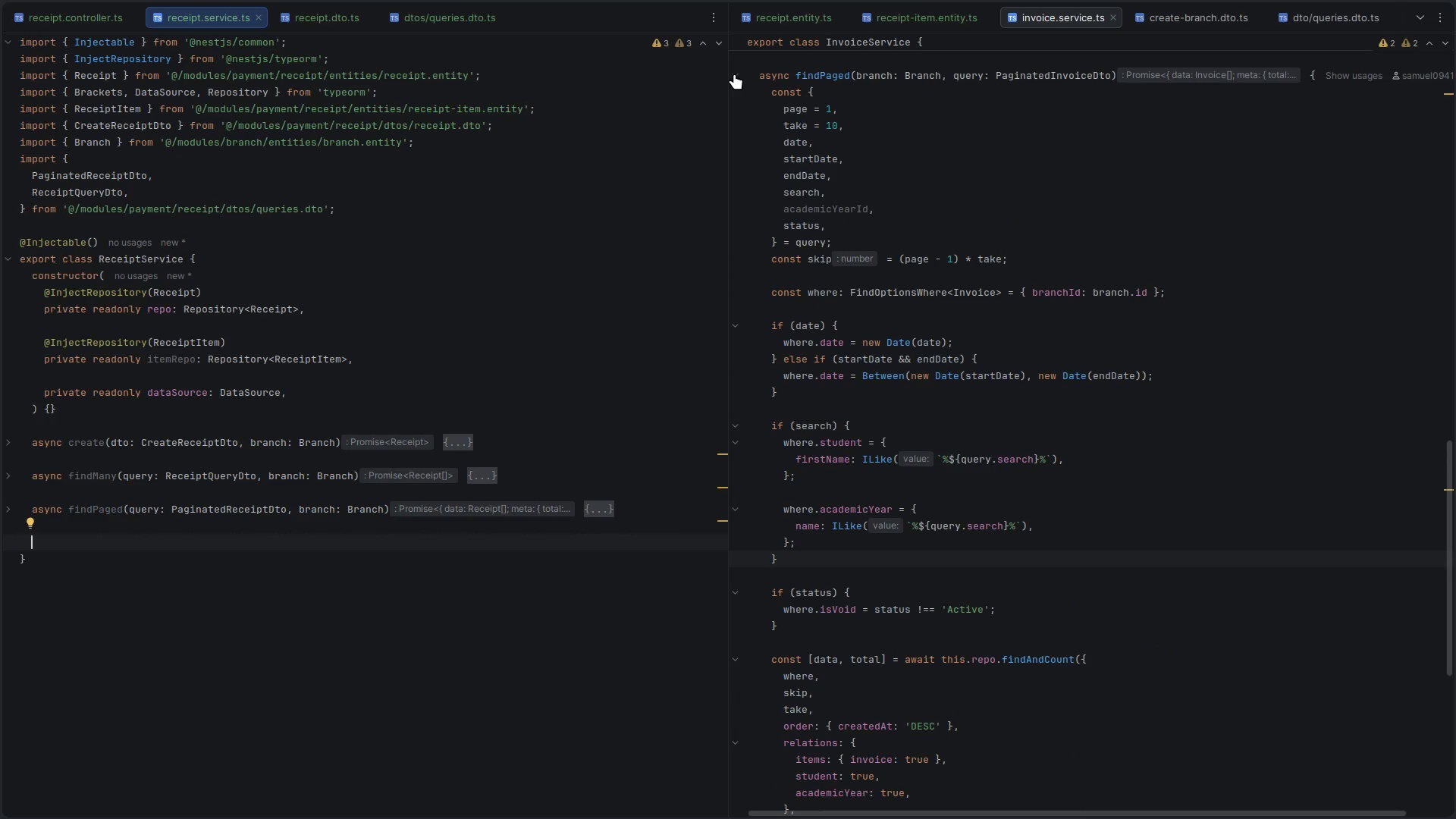 
left_click([734, 75])
 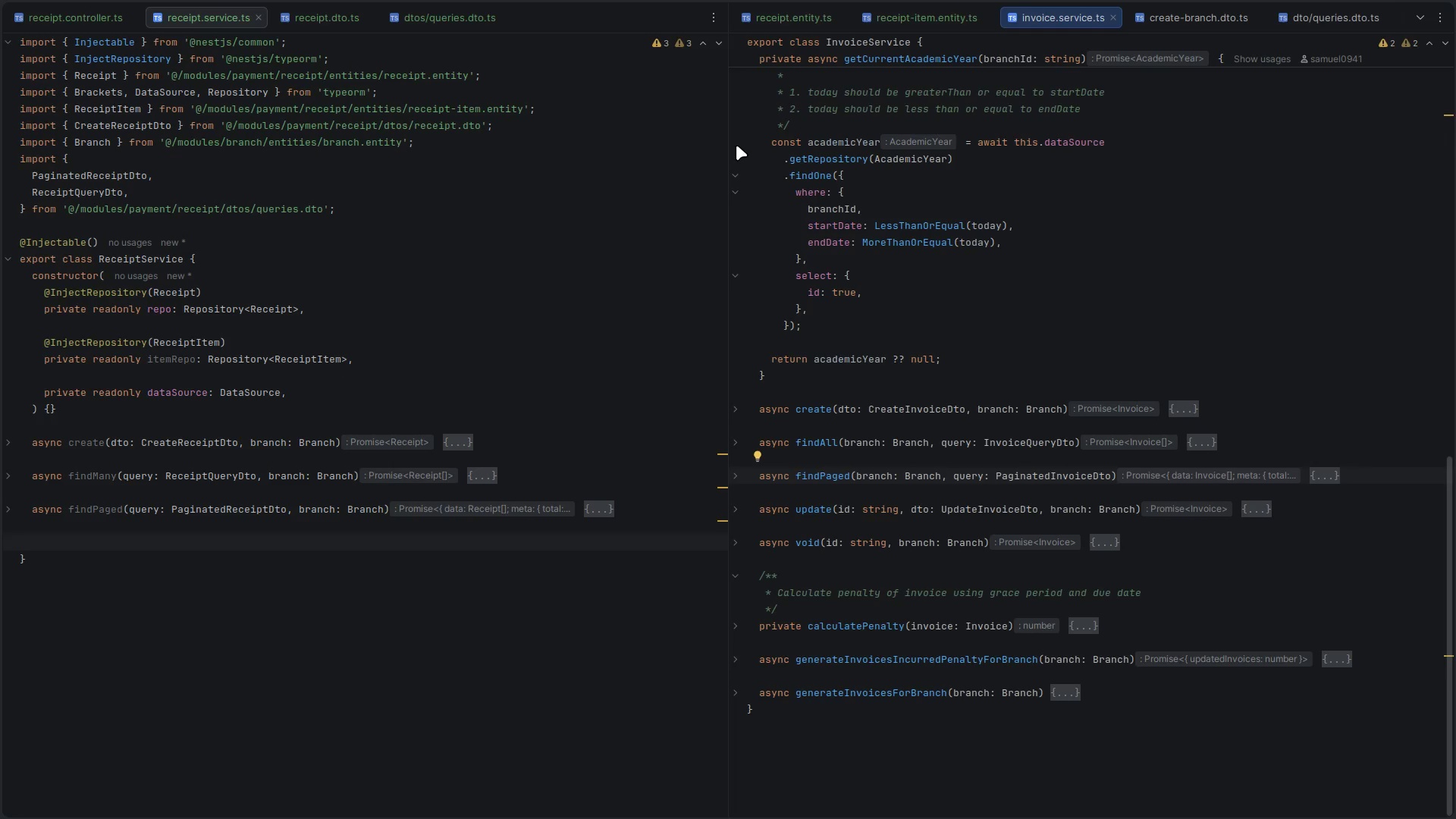 
mouse_move([749, 165])
 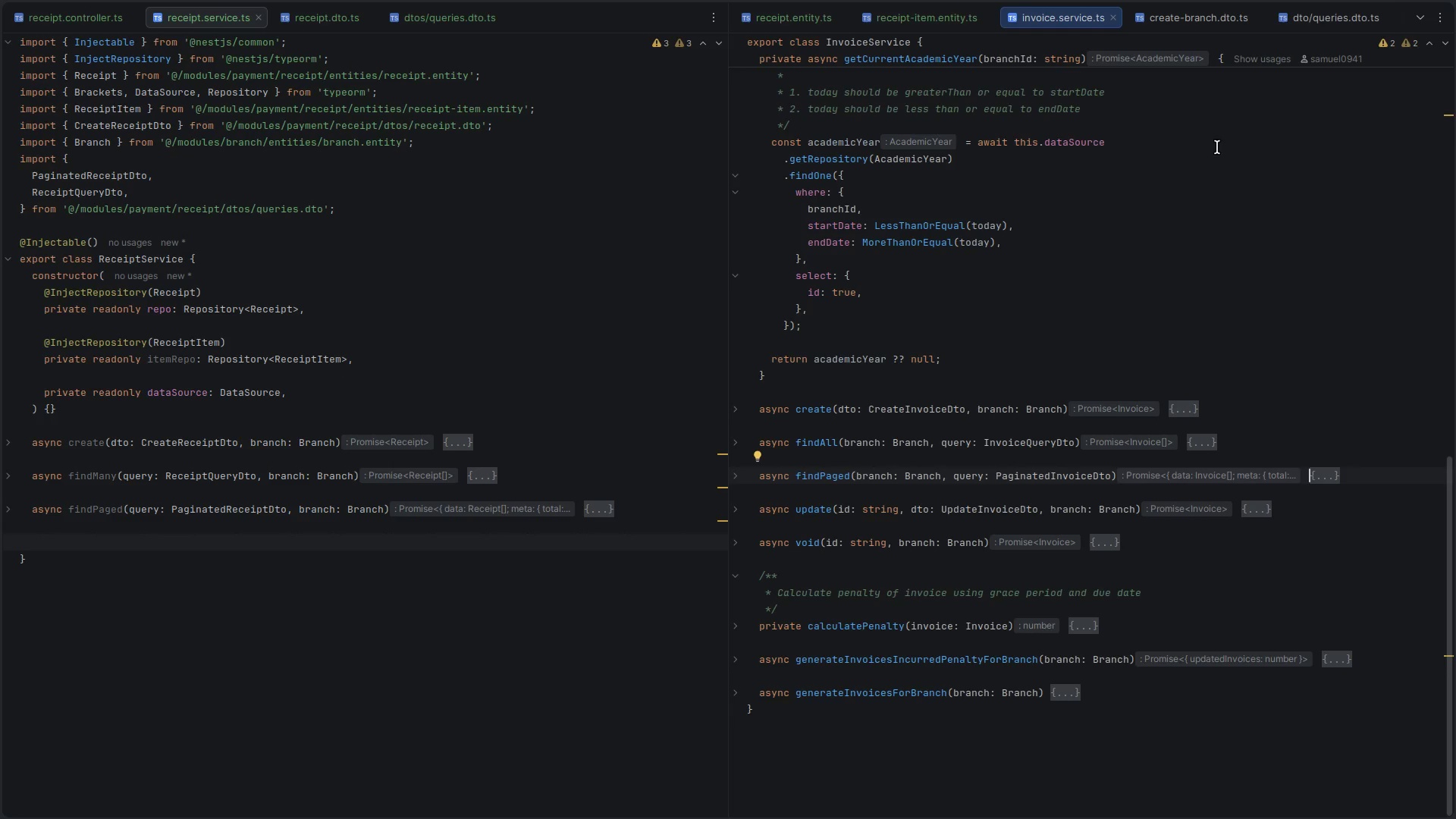 
left_click([1156, 138])
 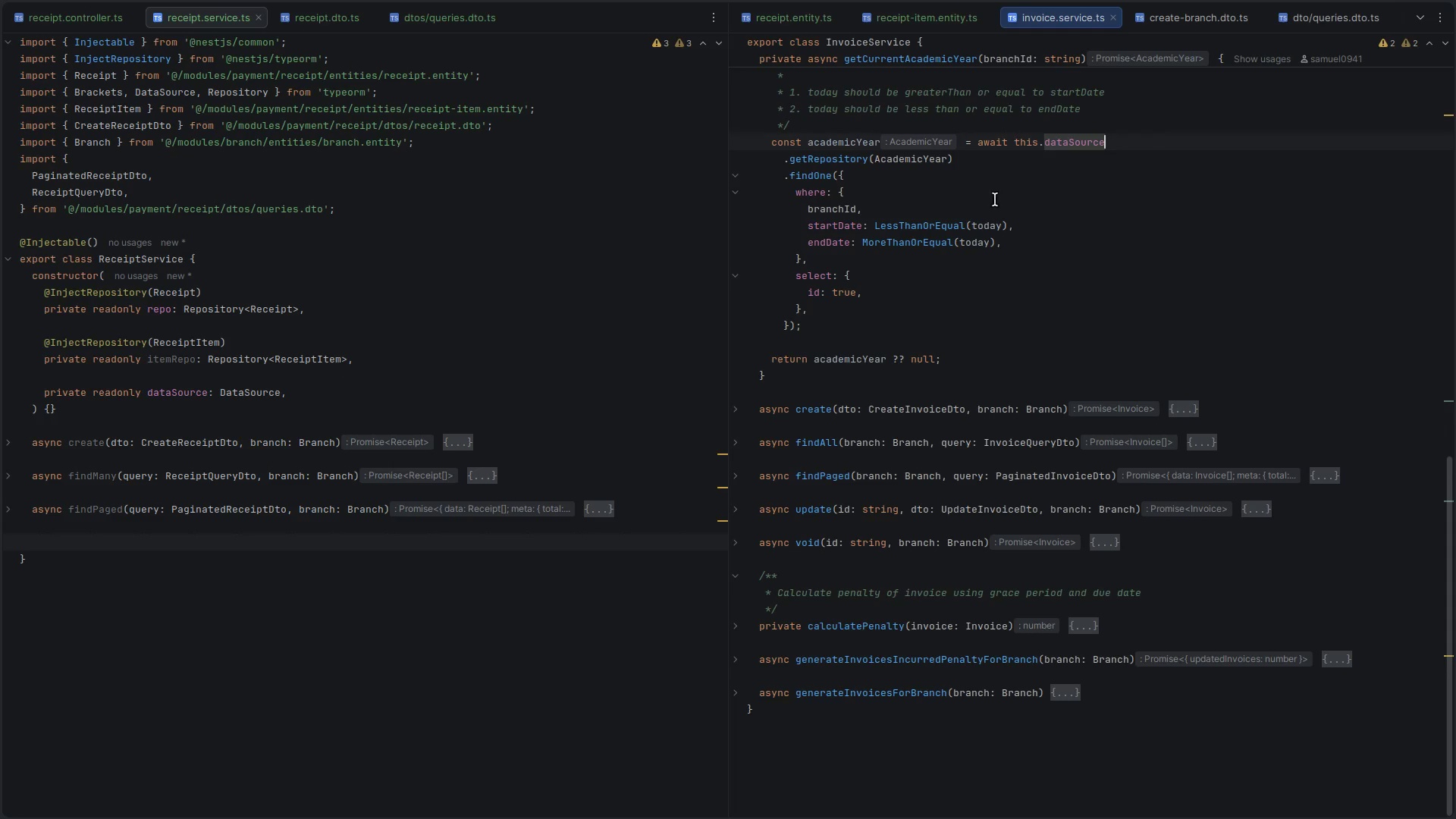 
scroll: coordinate [919, 334], scroll_direction: up, amount: 3.0
 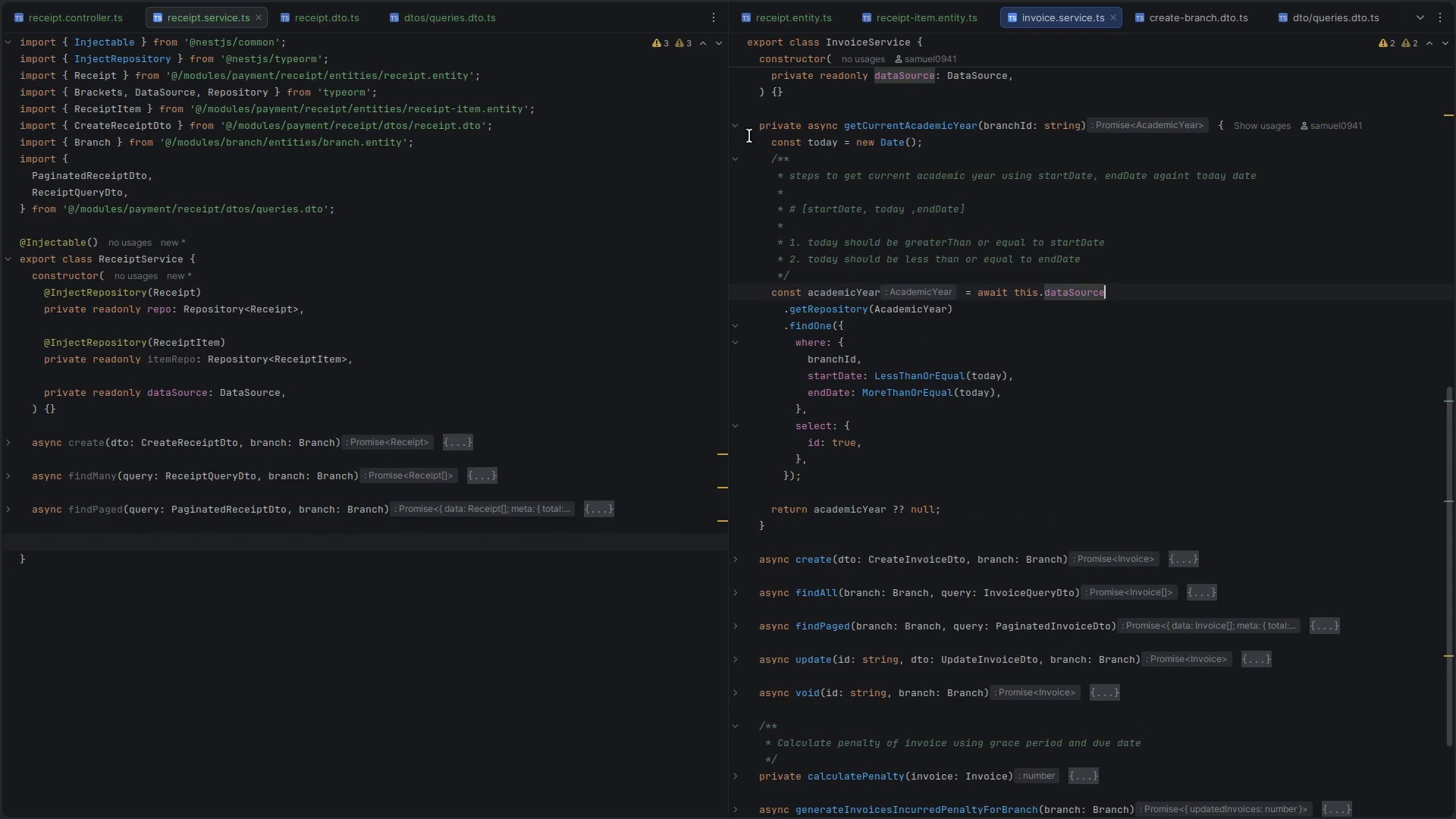 
left_click([535, 262])
 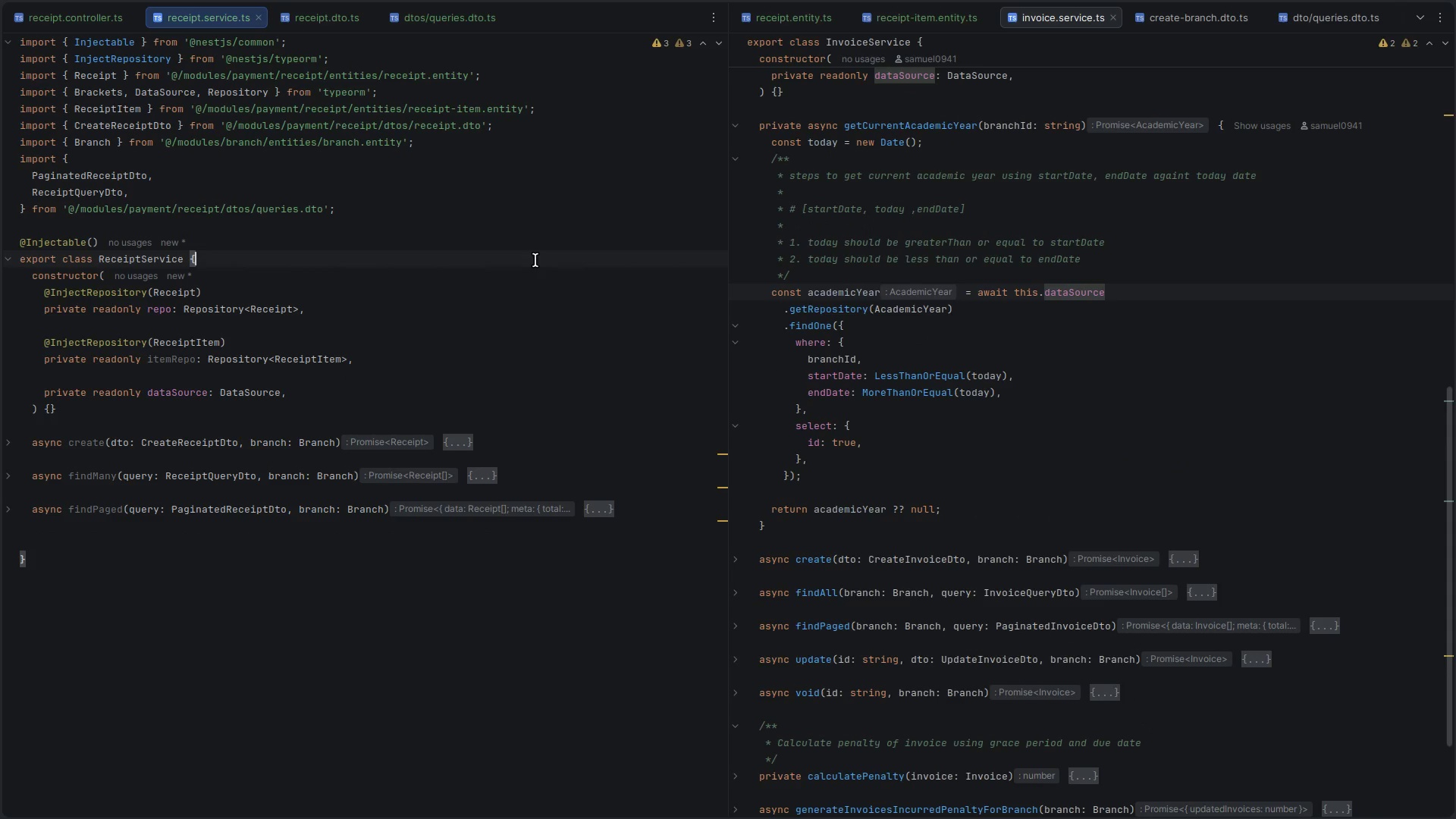 
key(Alt+AltLeft)
 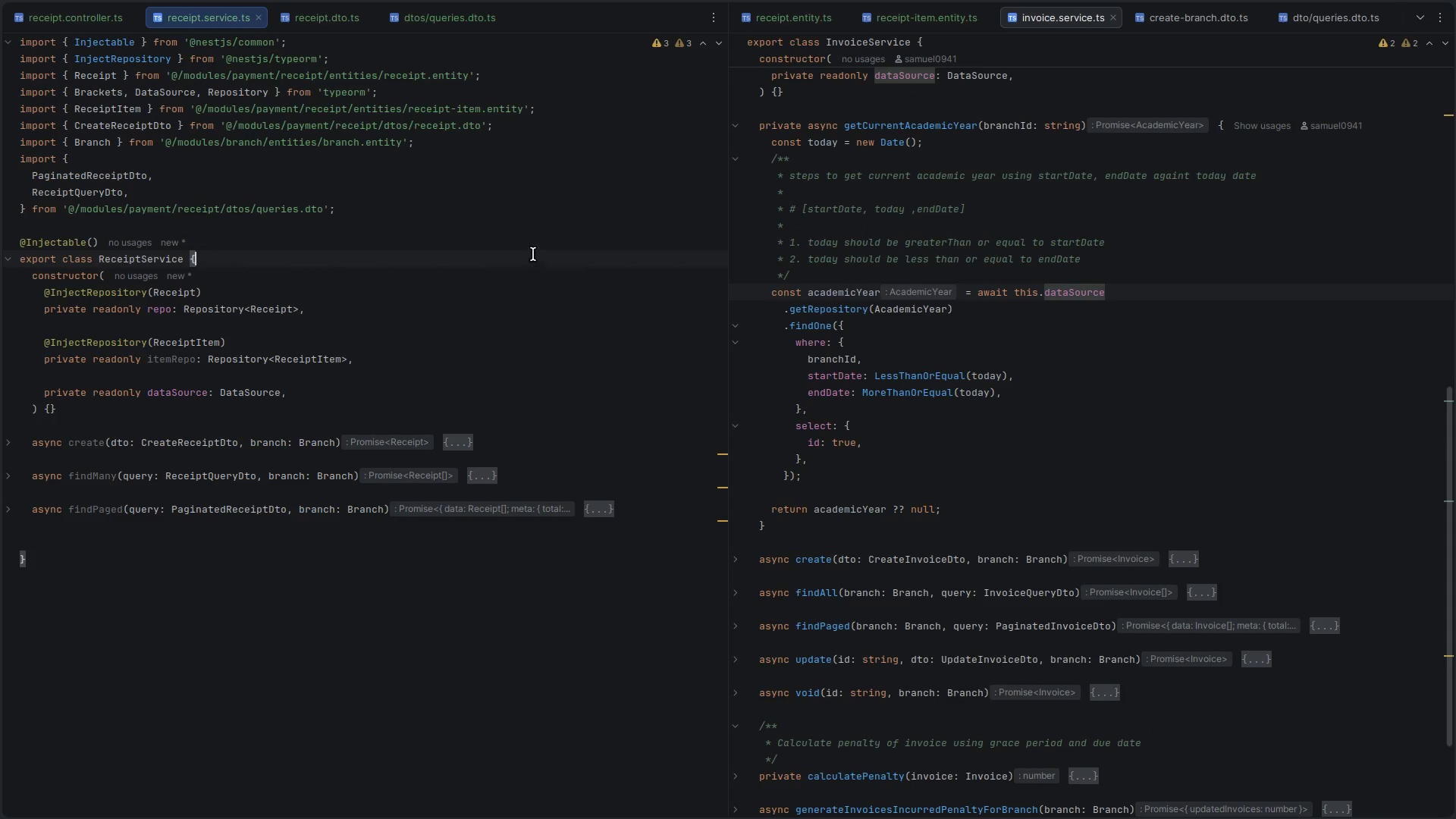 
key(Alt+Tab)